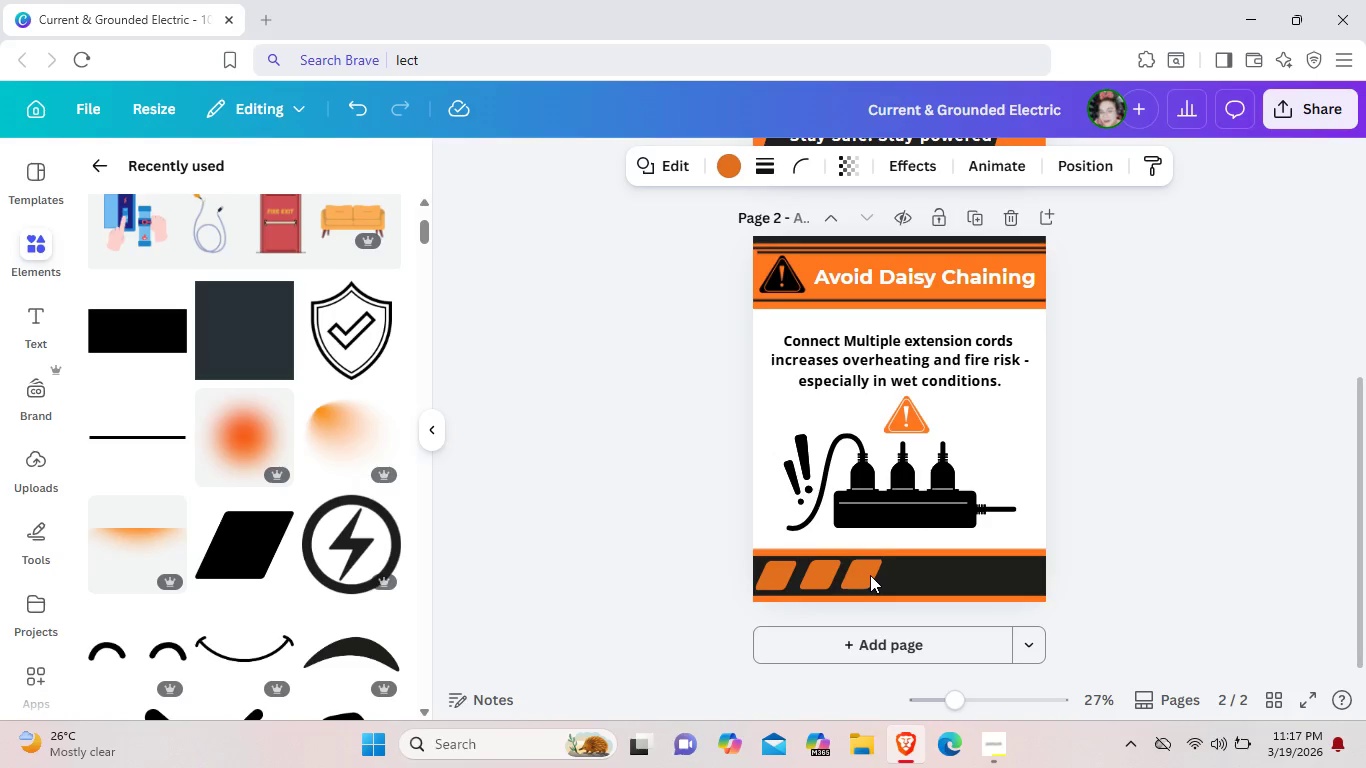 
key(ArrowDown)
 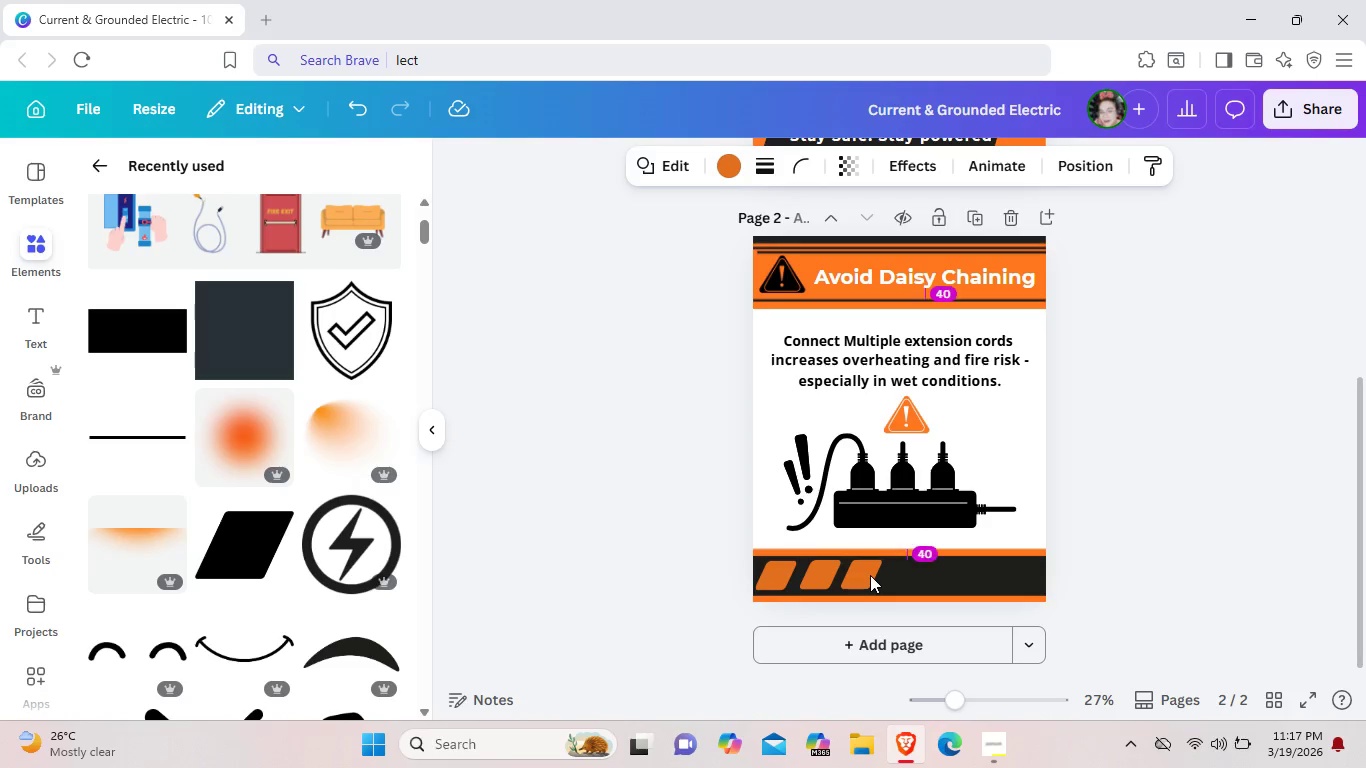 
key(ArrowDown)
 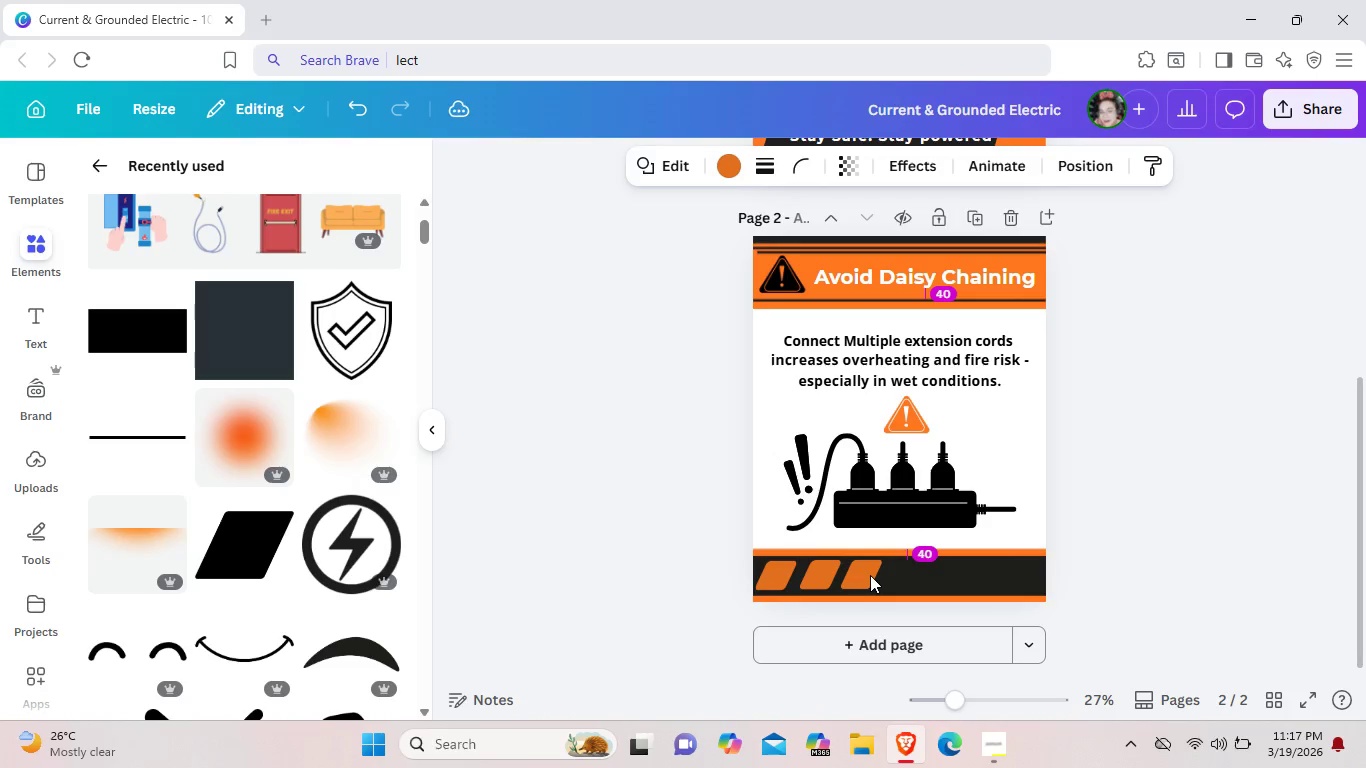 
key(ArrowDown)
 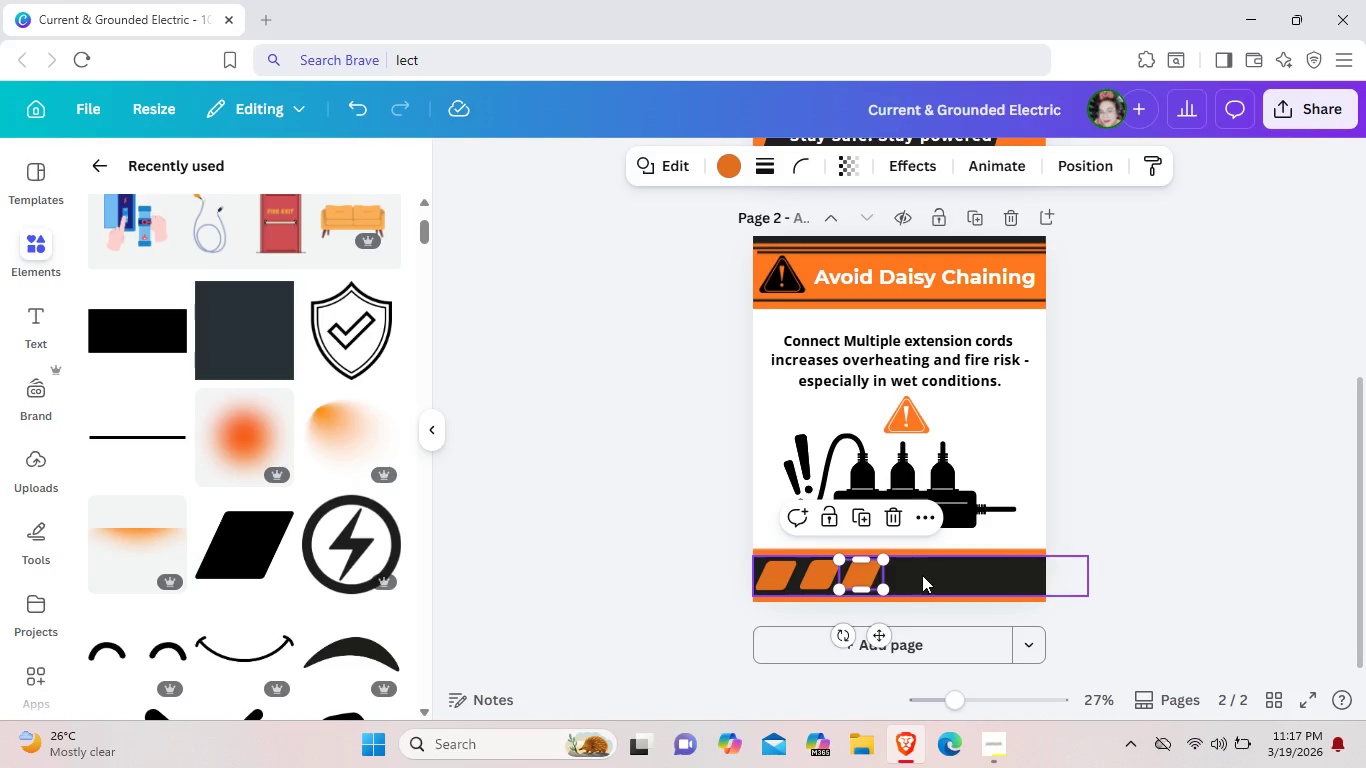 
left_click([922, 575])
 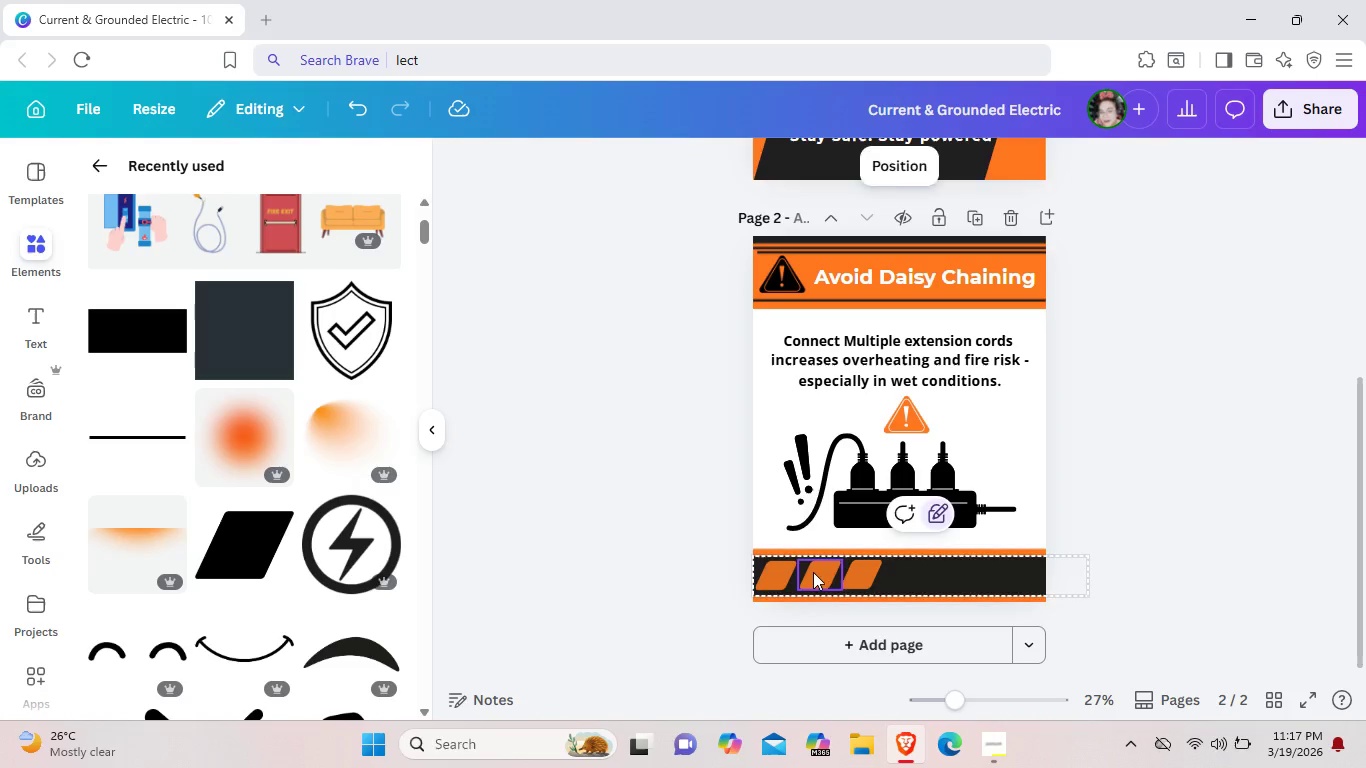 
left_click([813, 572])
 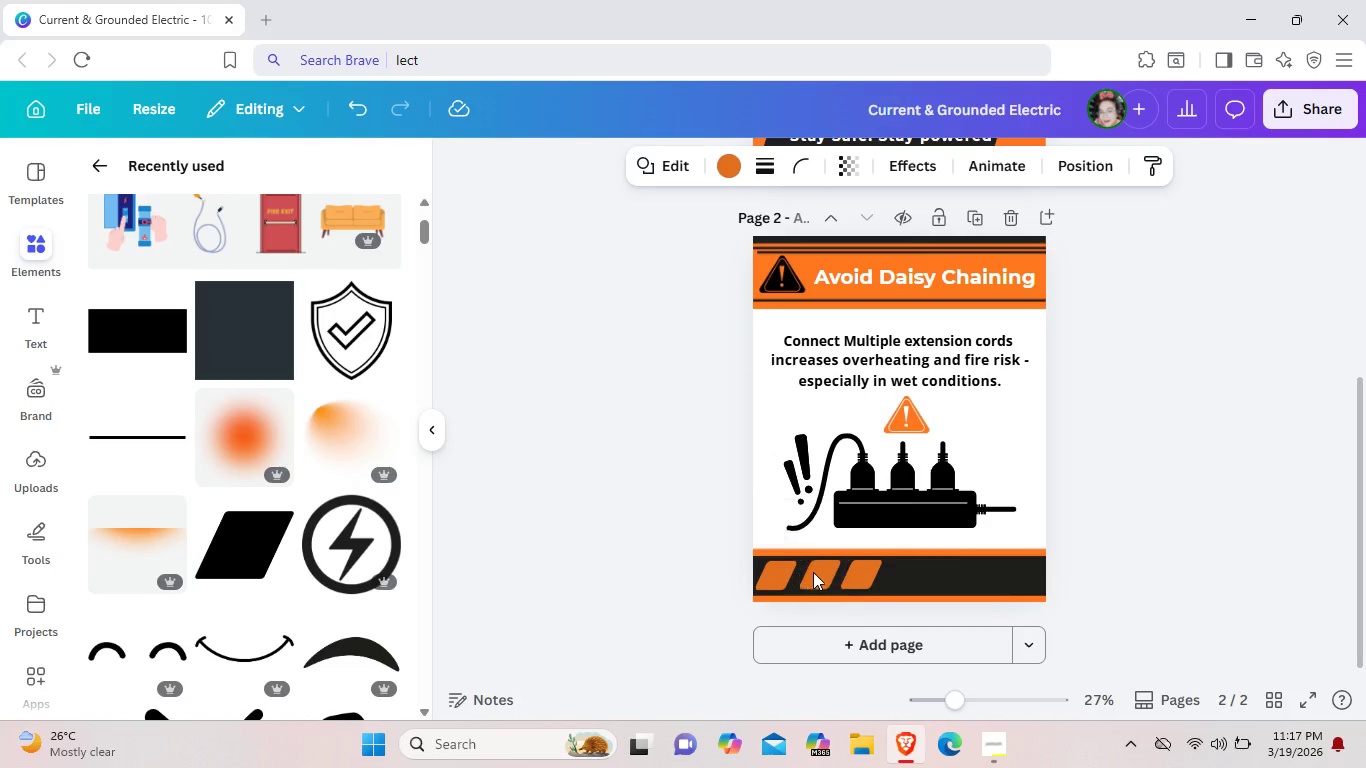 
key(ArrowLeft)
 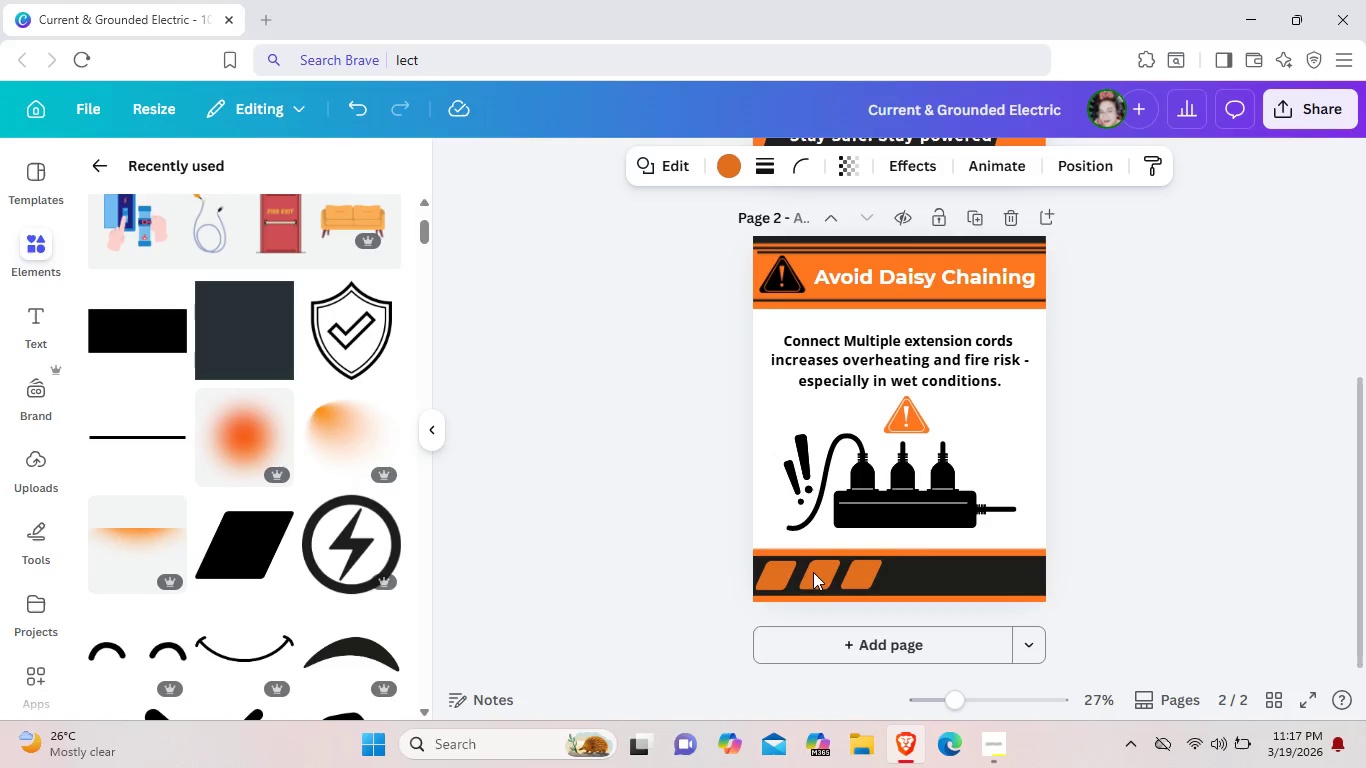 
key(ArrowLeft)
 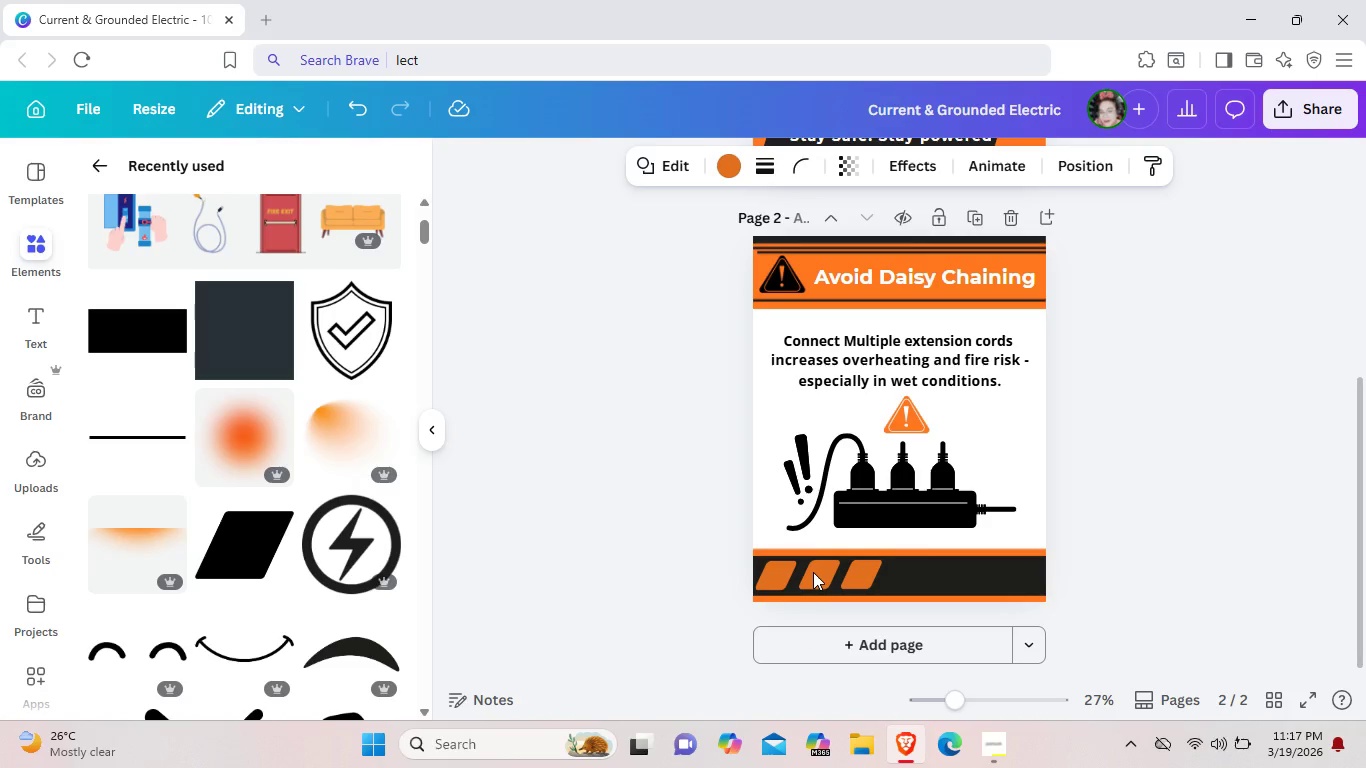 
key(ArrowLeft)
 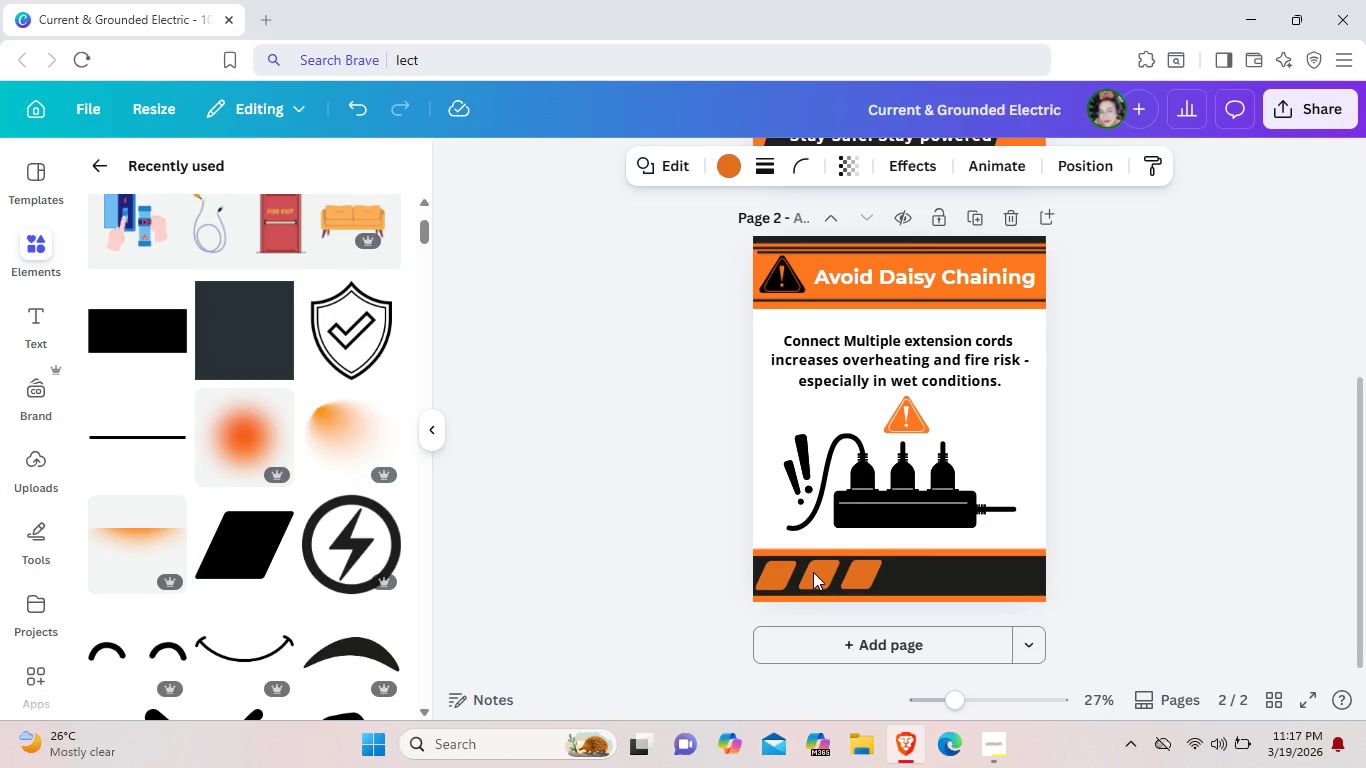 
key(ArrowLeft)
 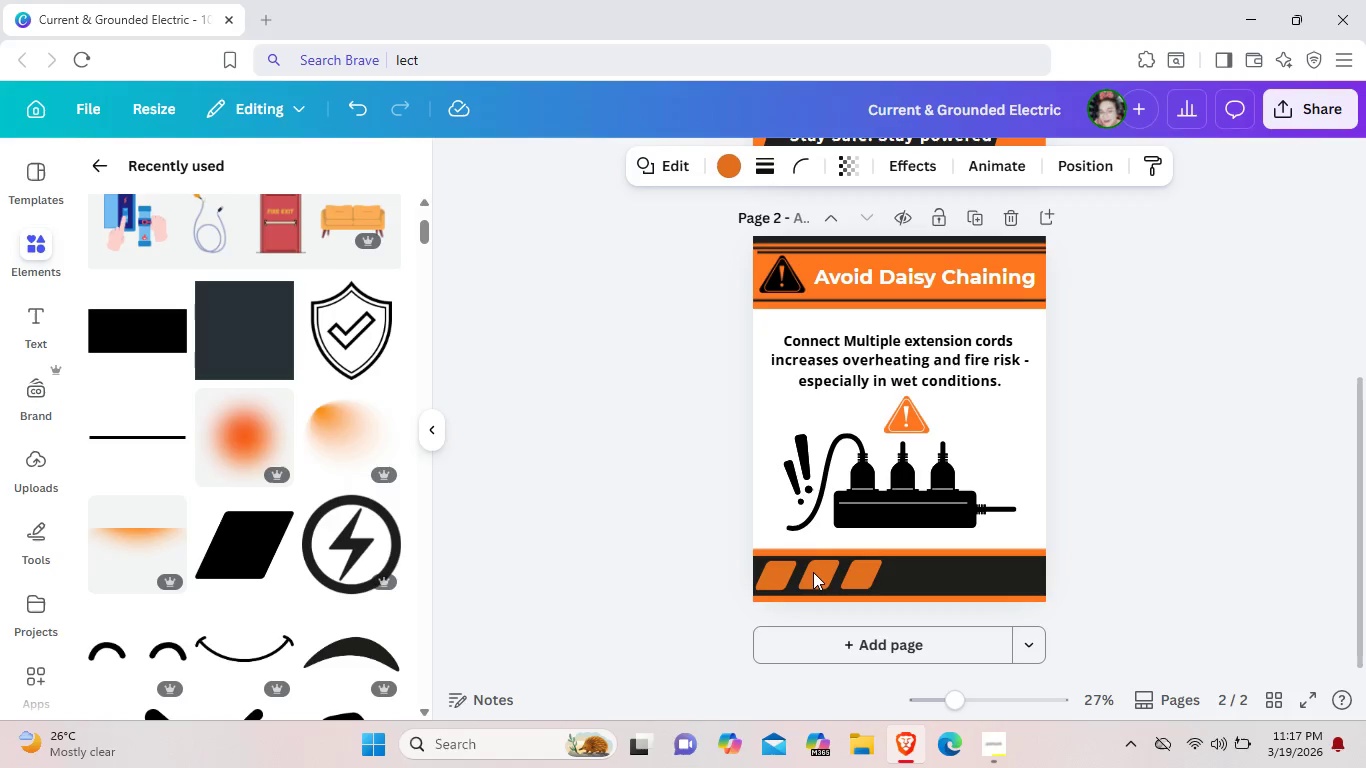 
key(ArrowLeft)
 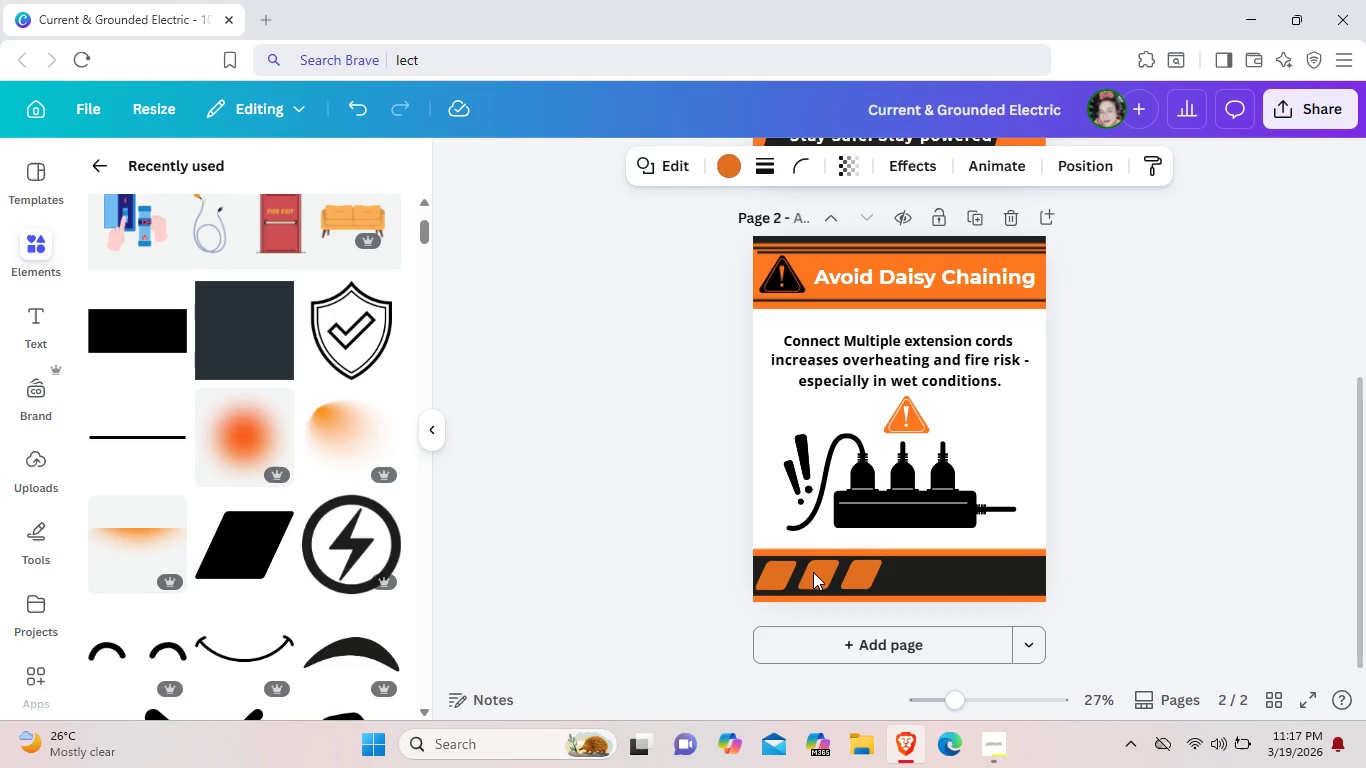 
key(ArrowLeft)
 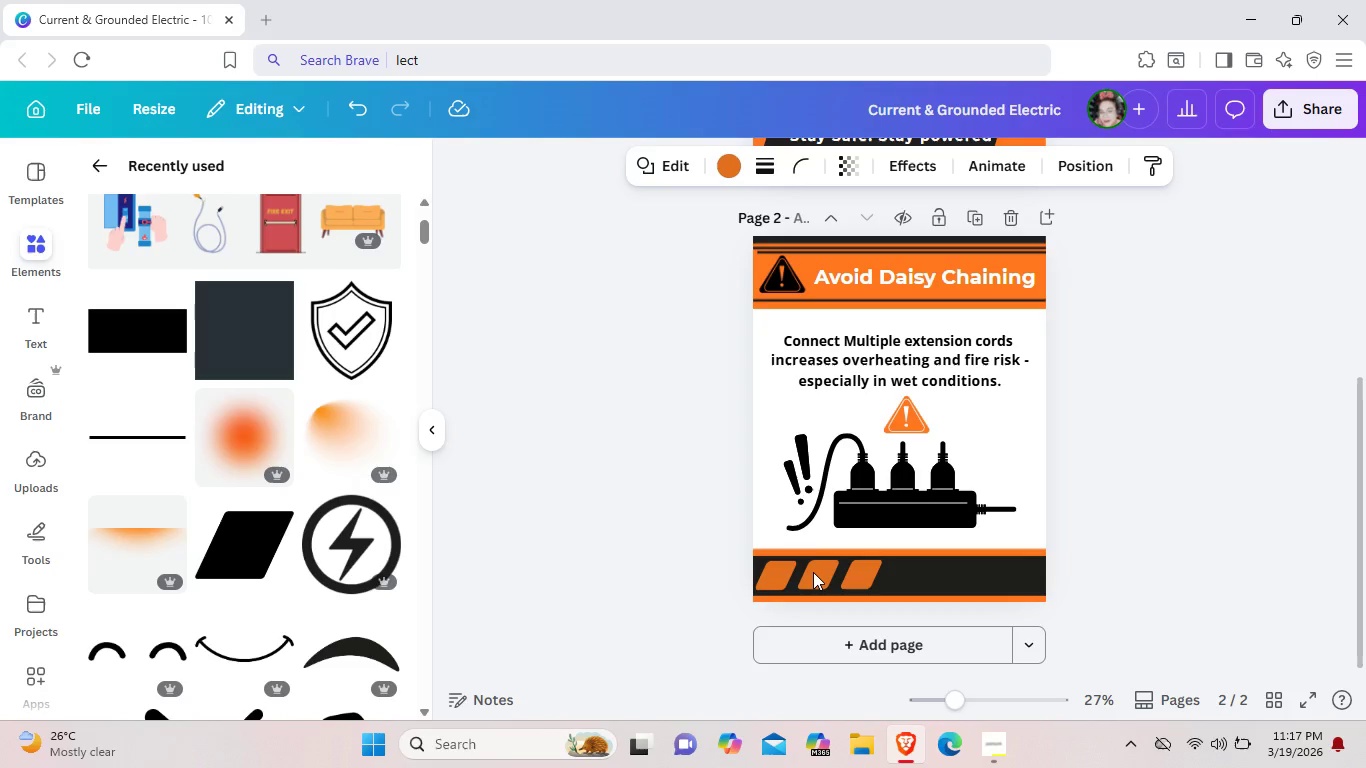 
key(ArrowLeft)
 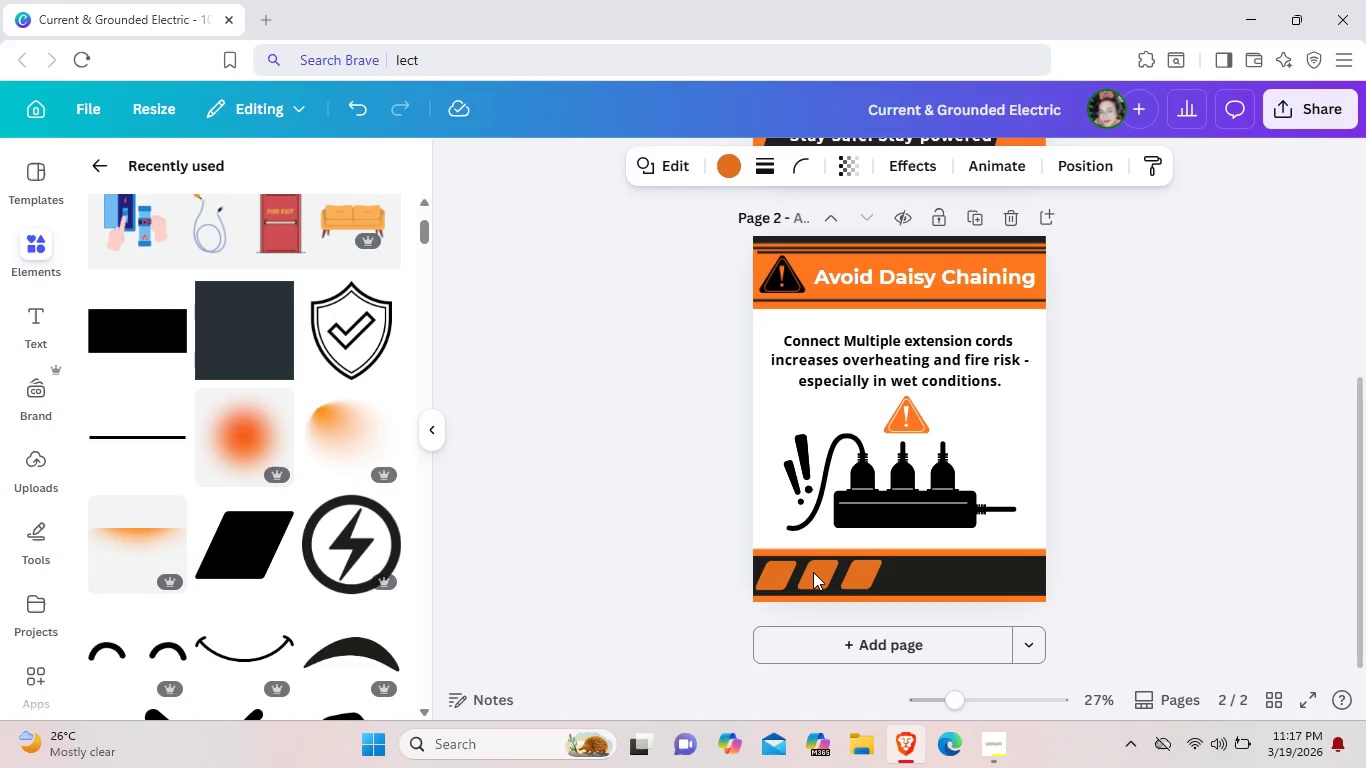 
key(ArrowLeft)
 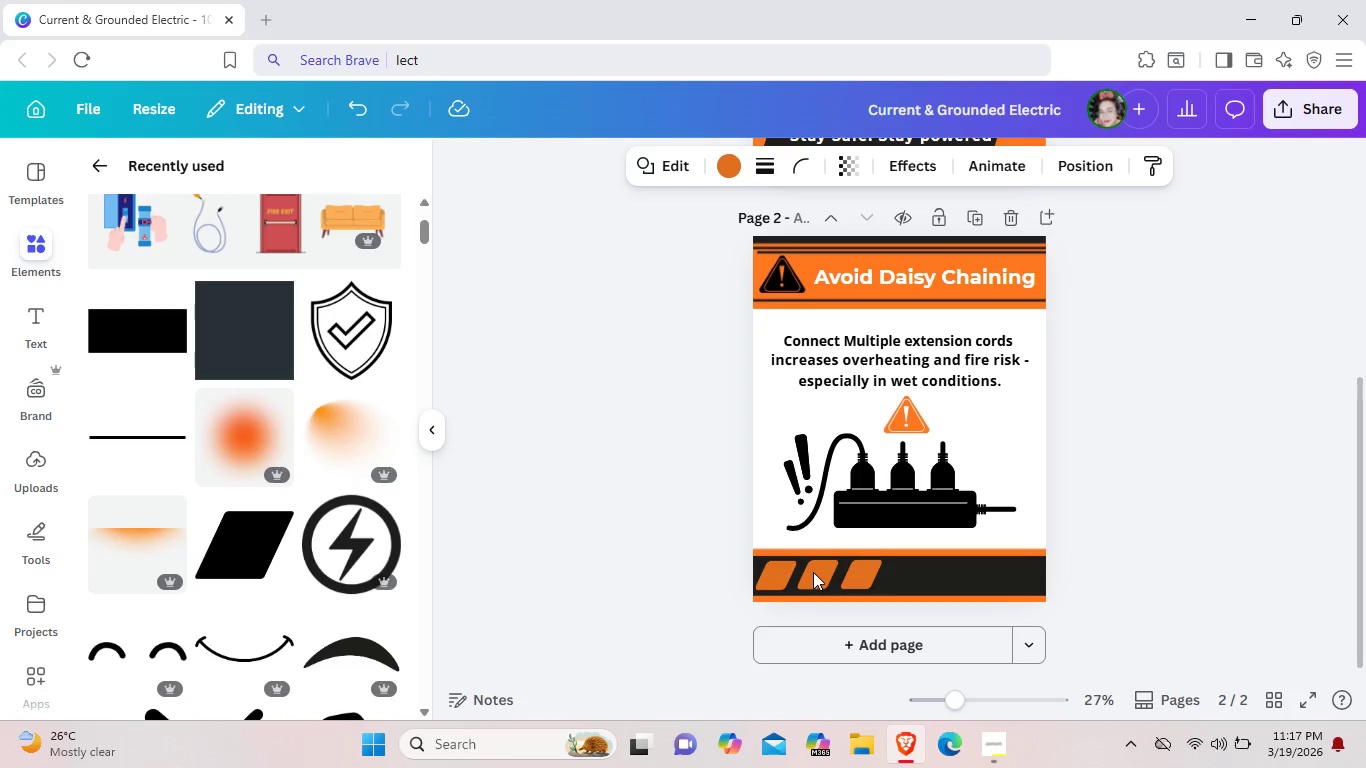 
key(ArrowLeft)
 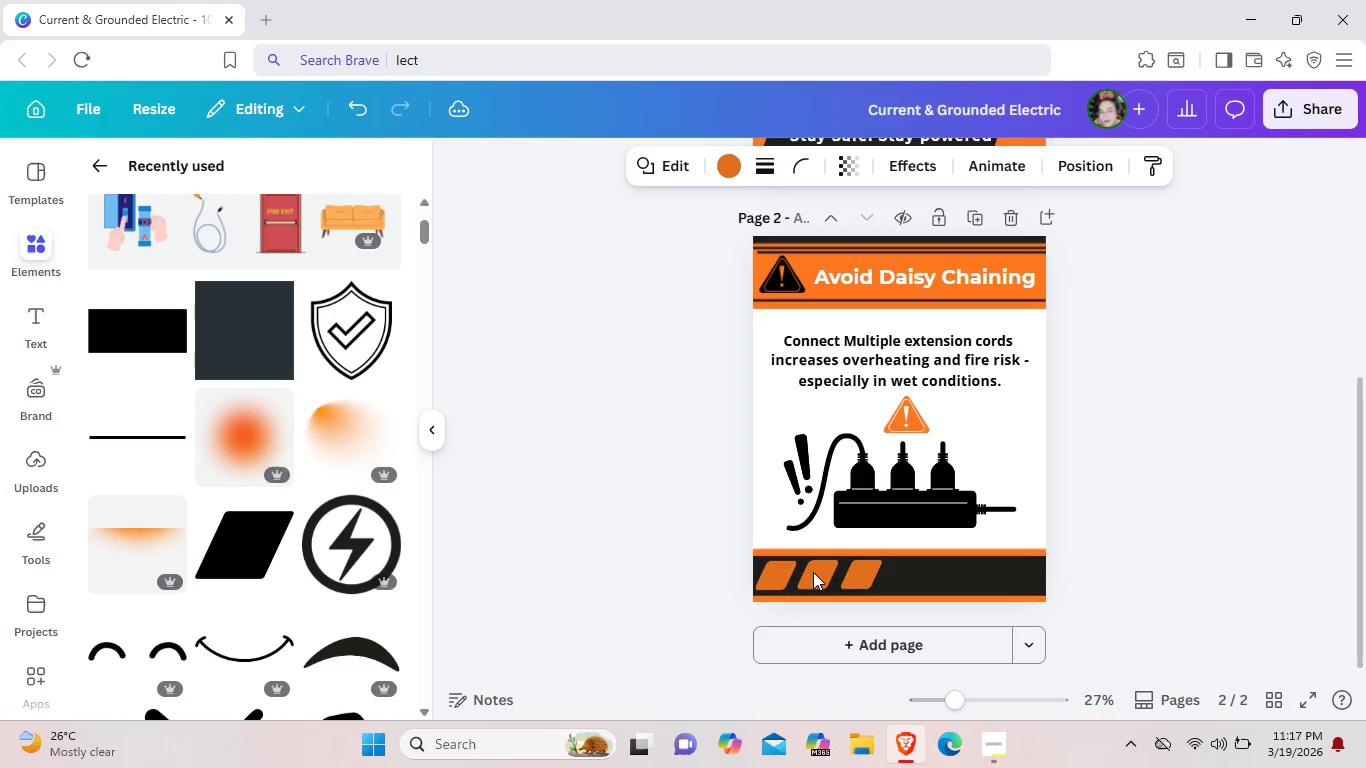 
key(ArrowLeft)
 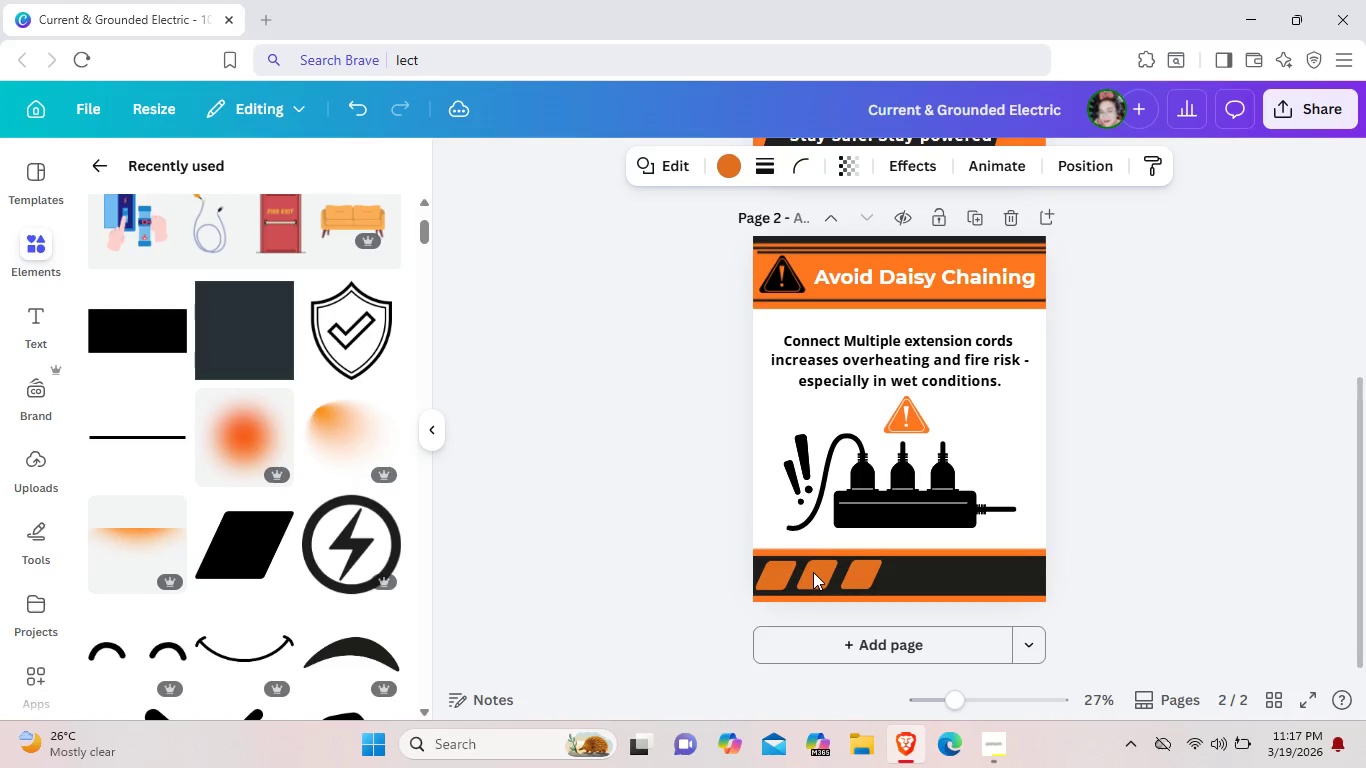 
key(ArrowLeft)
 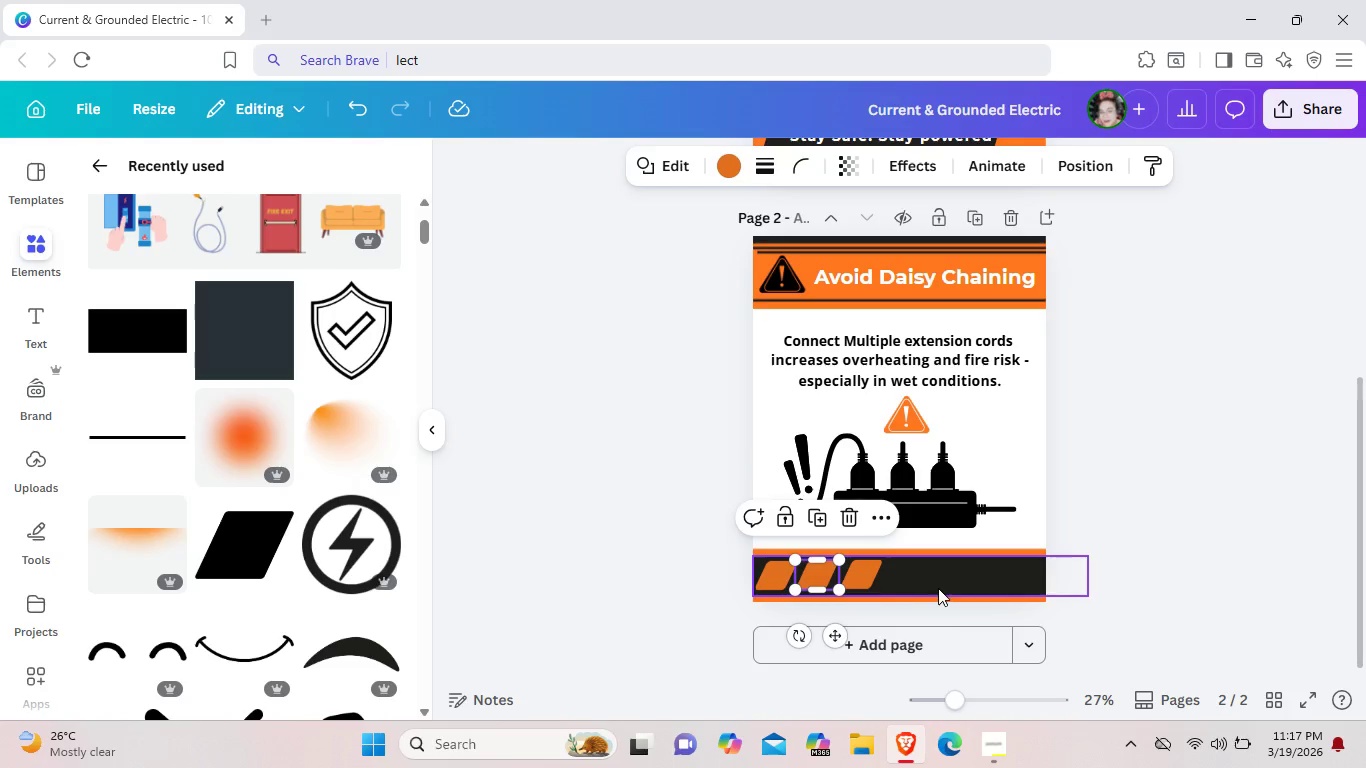 
left_click([938, 588])
 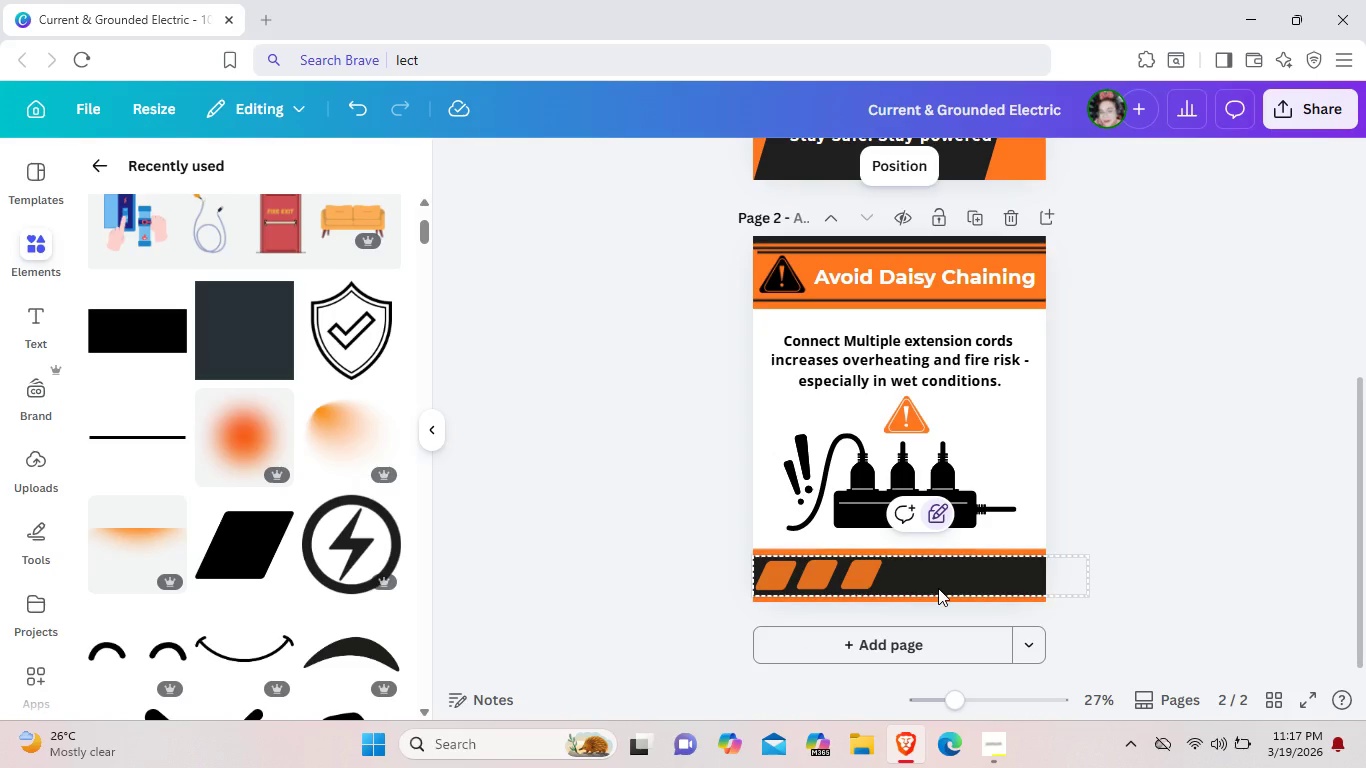 
key(Control+V)
 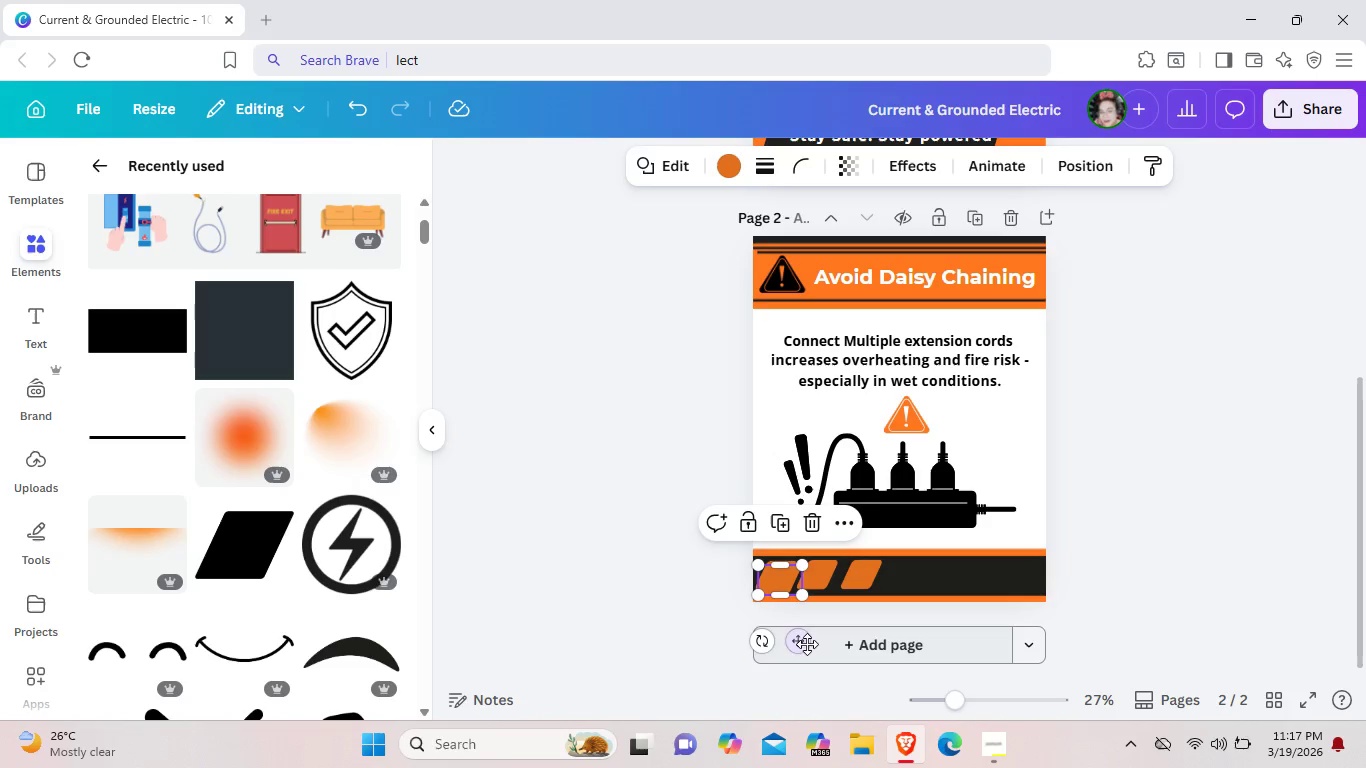 
left_click_drag(start_coordinate=[803, 642], to_coordinate=[932, 635])
 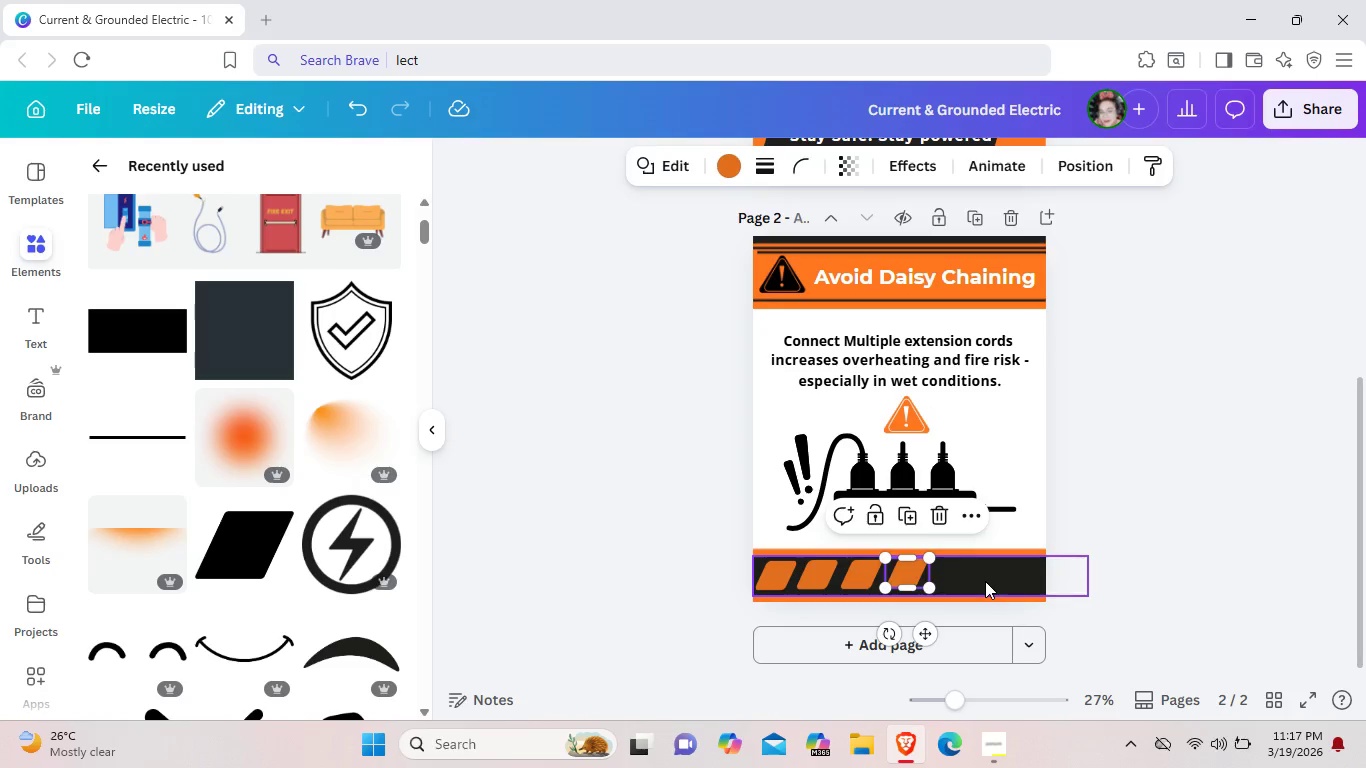 
left_click([985, 581])
 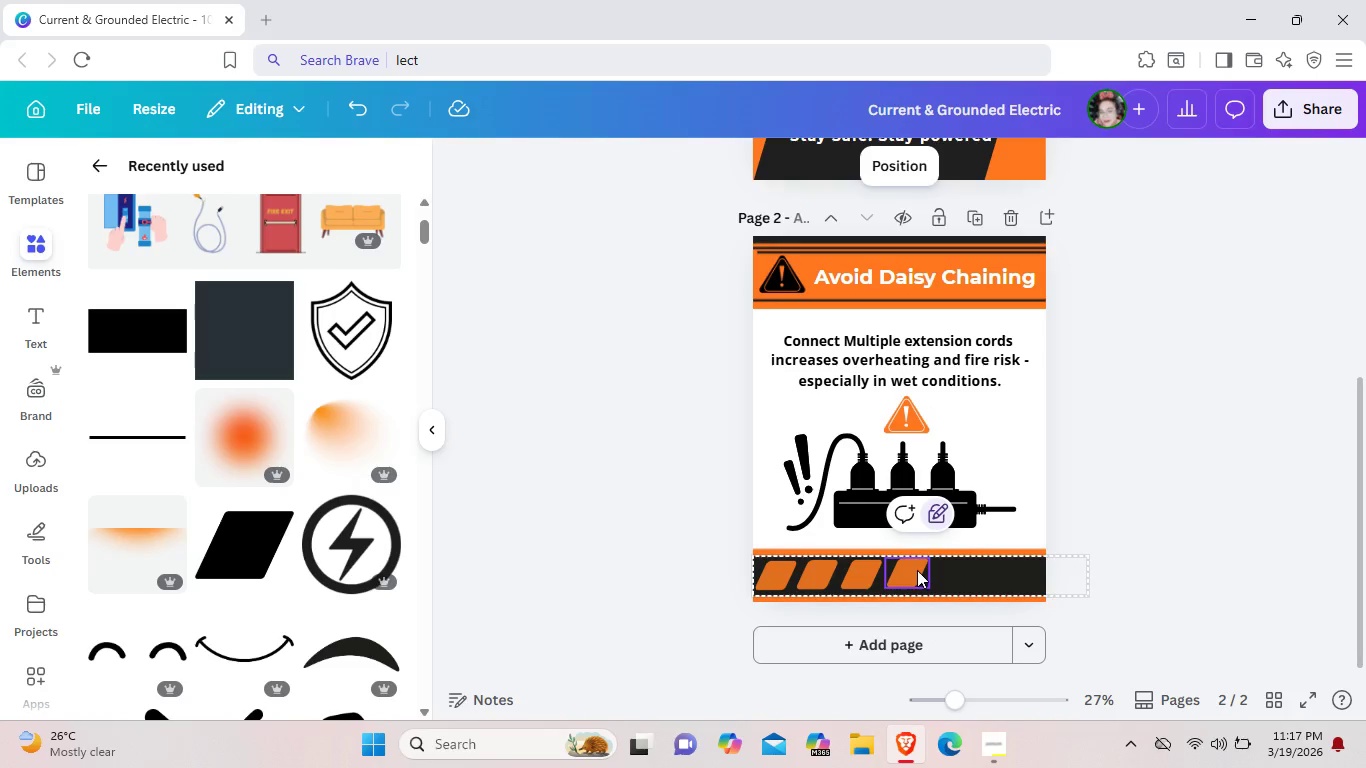 
left_click([917, 570])
 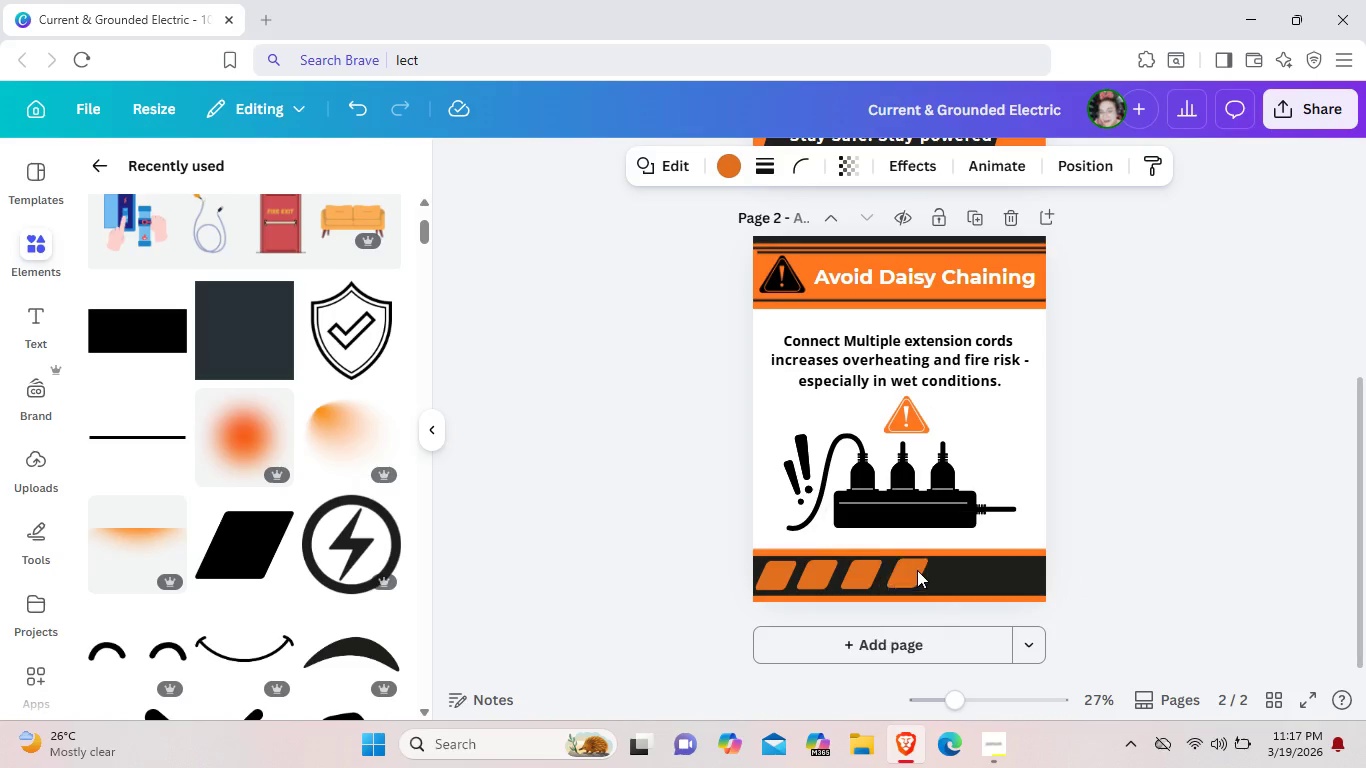 
key(ArrowDown)
 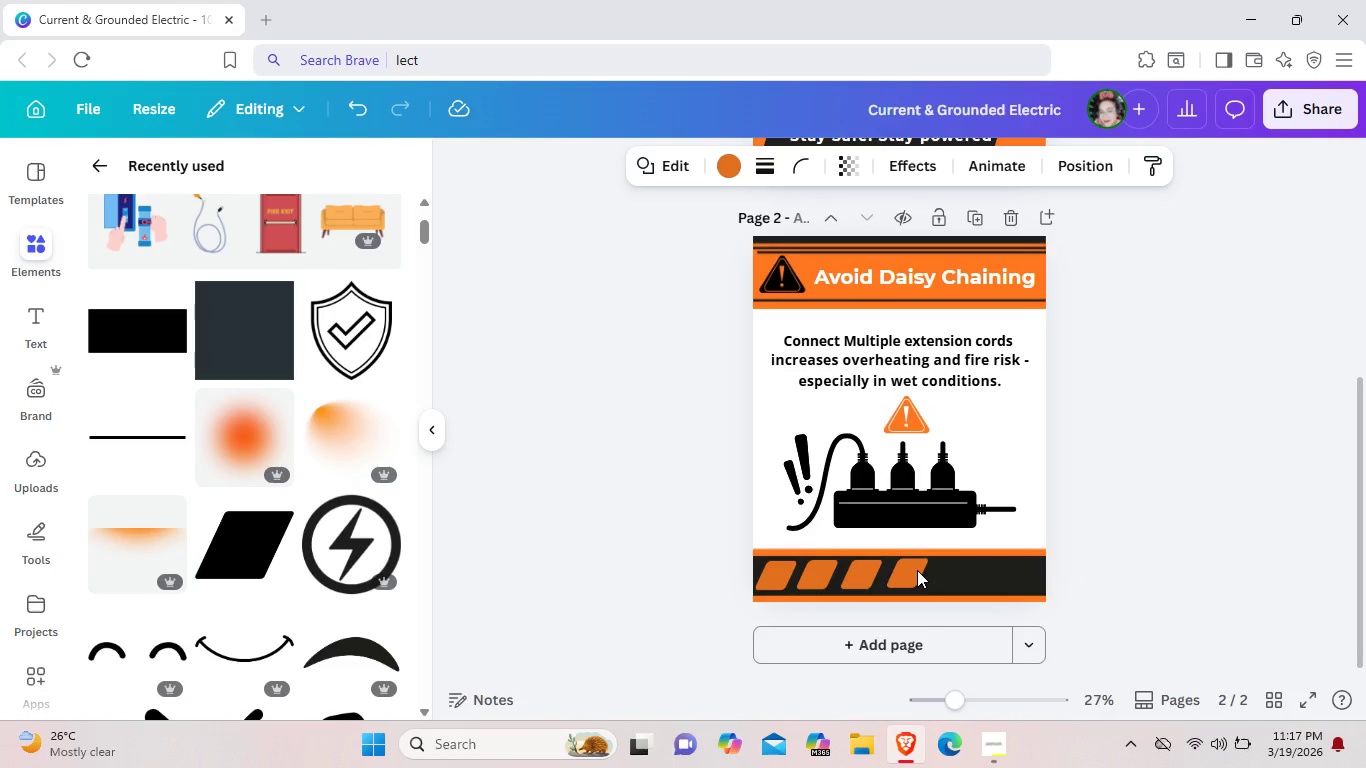 
key(ArrowDown)
 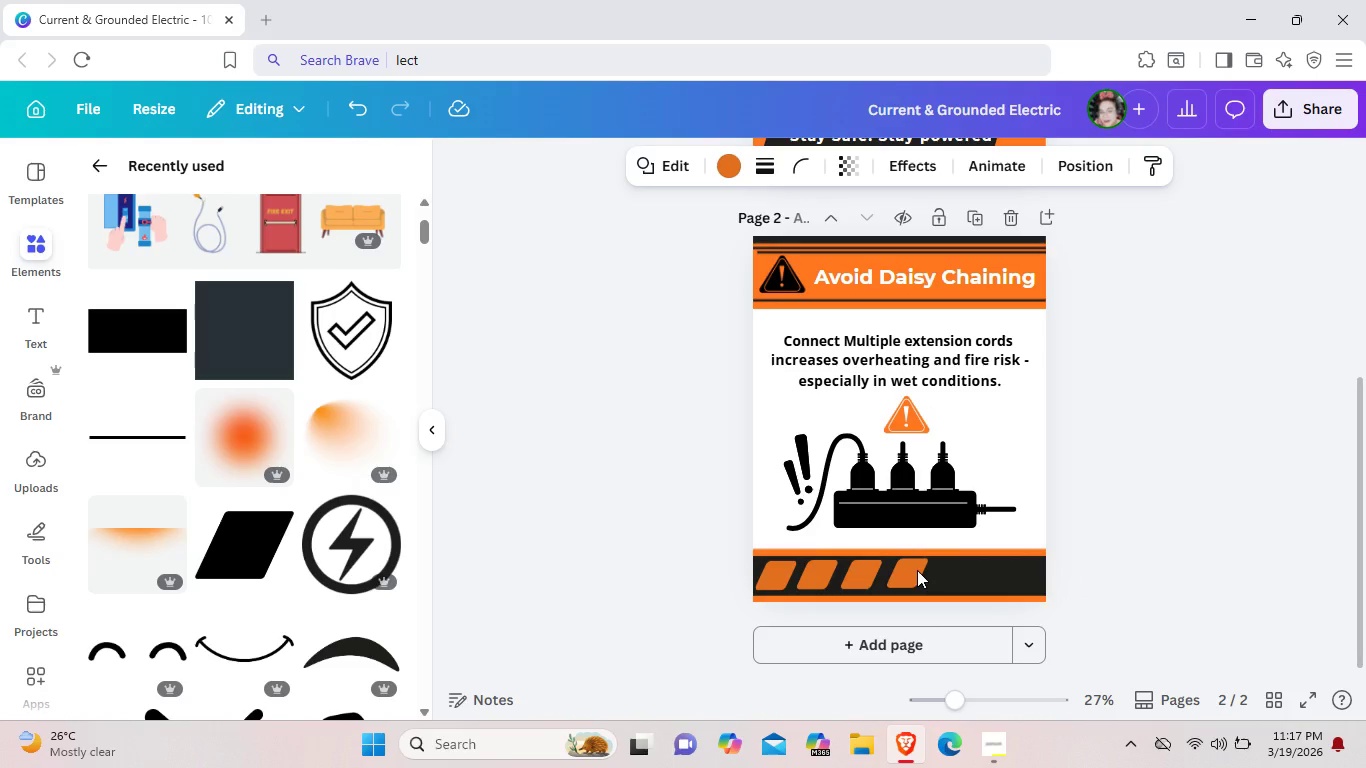 
key(ArrowDown)
 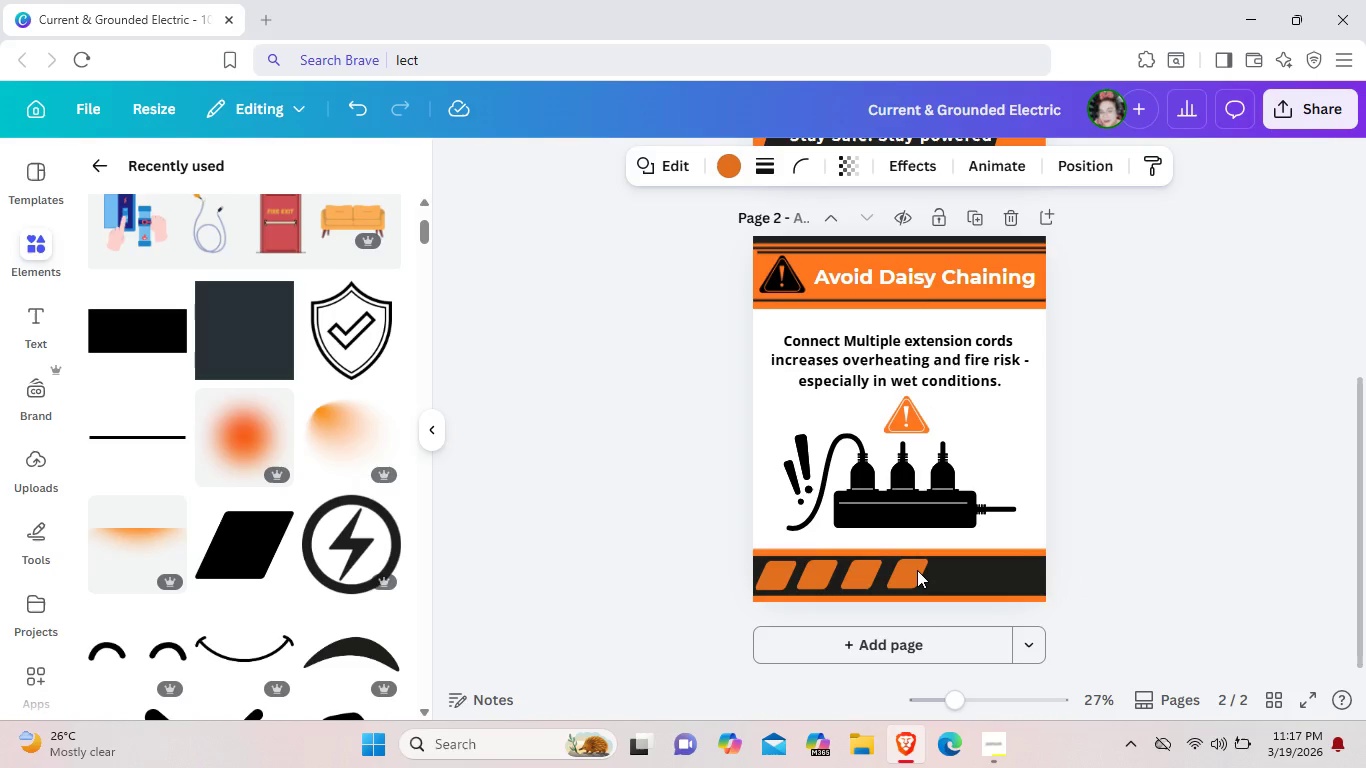 
key(ArrowDown)
 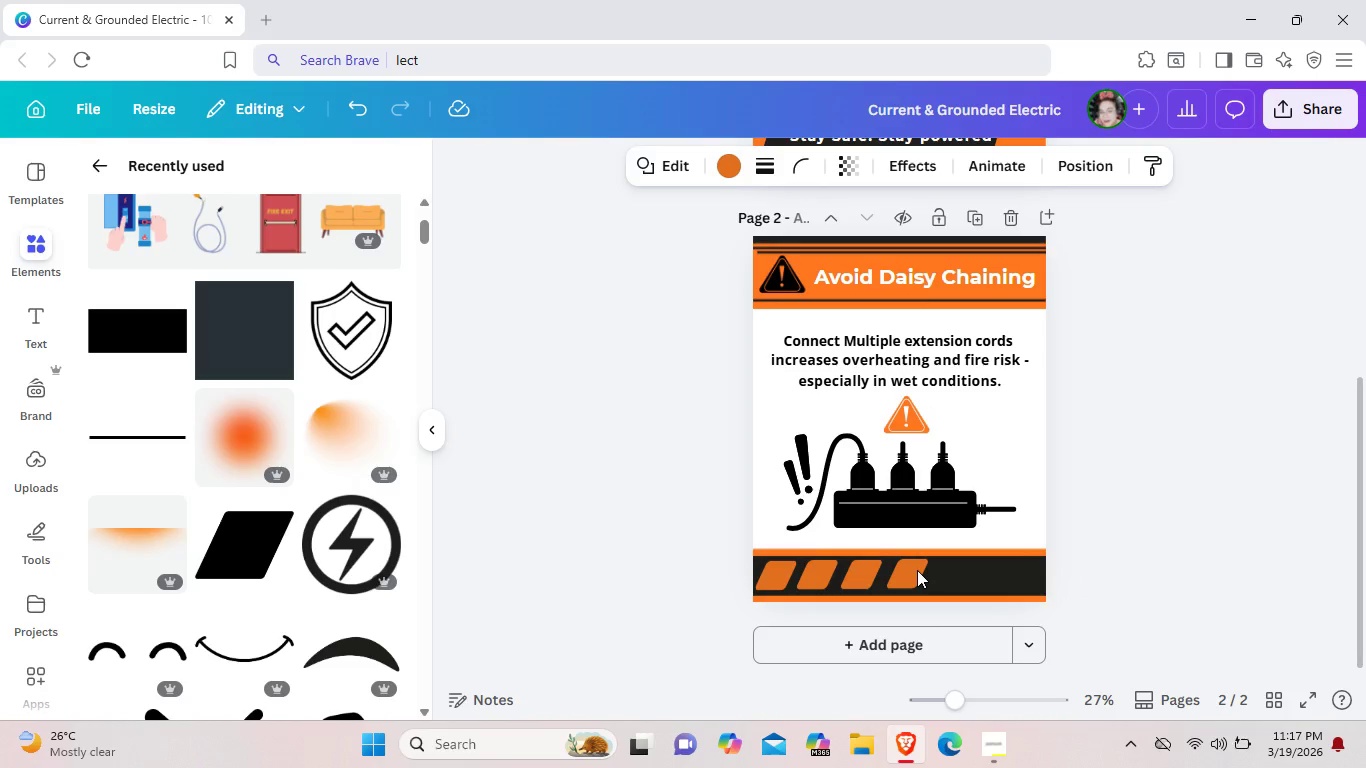 
key(ArrowDown)
 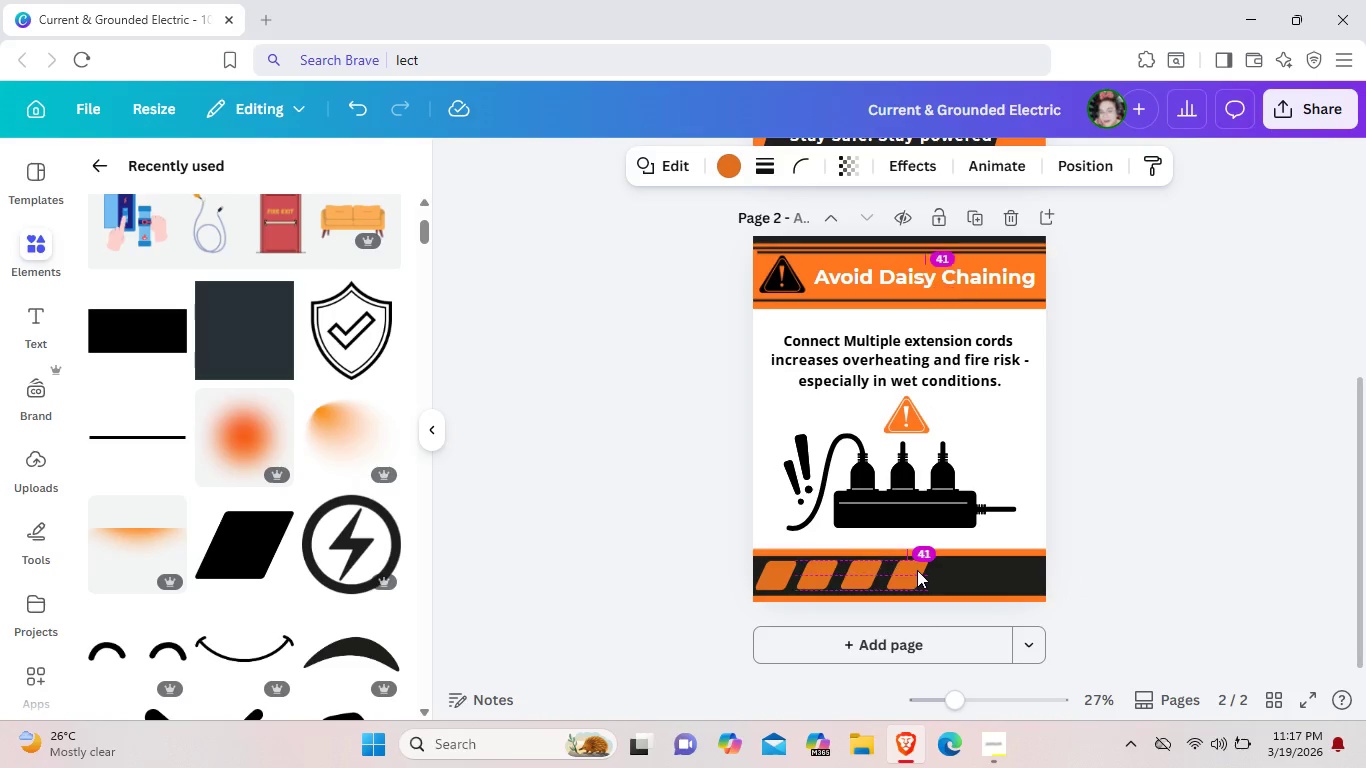 
key(ArrowDown)
 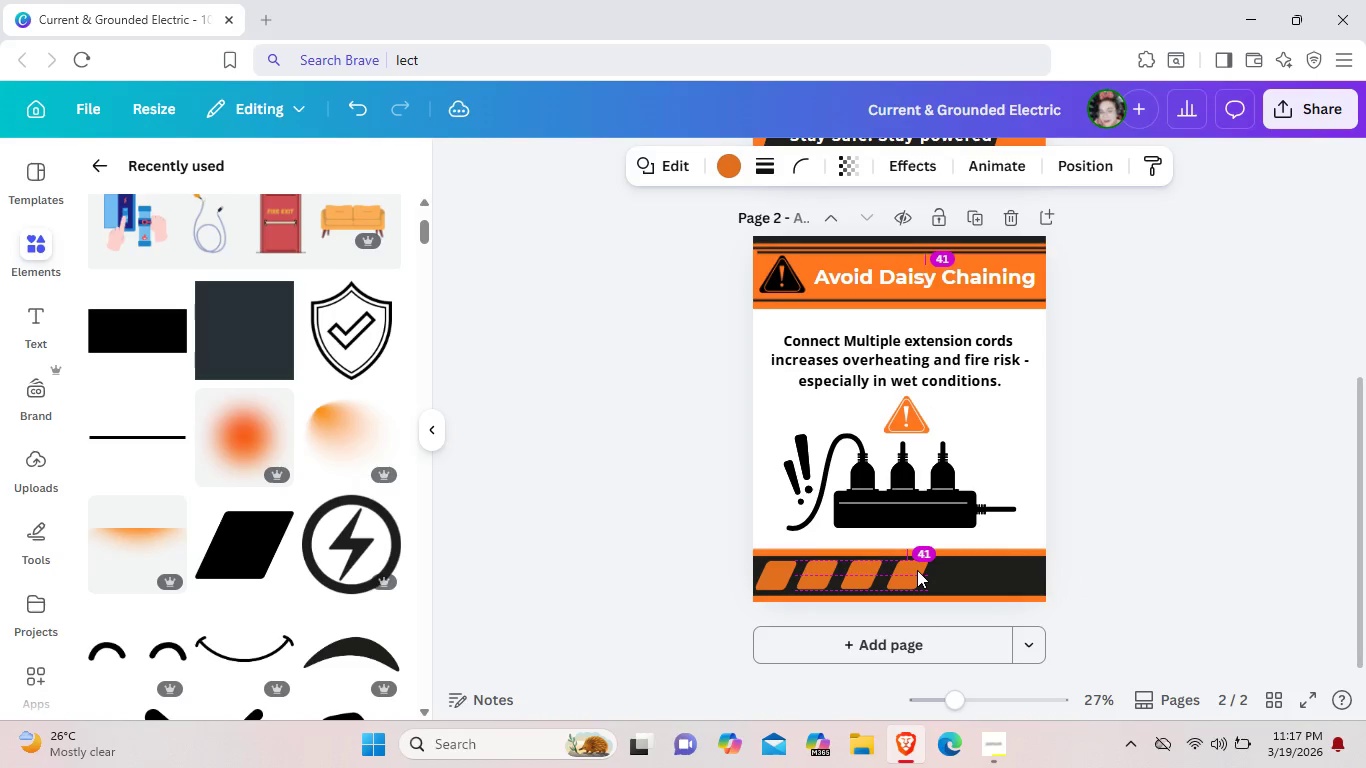 
key(ArrowDown)
 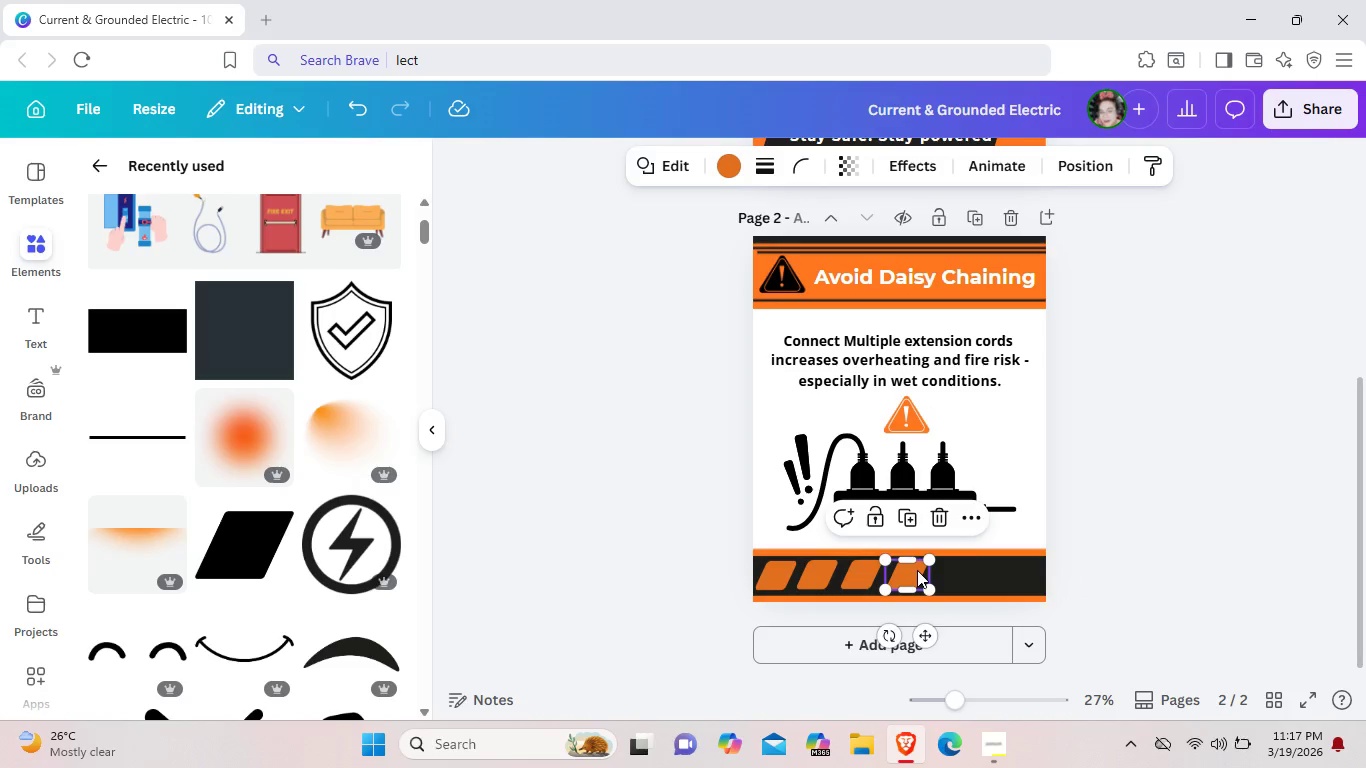 
key(ArrowLeft)
 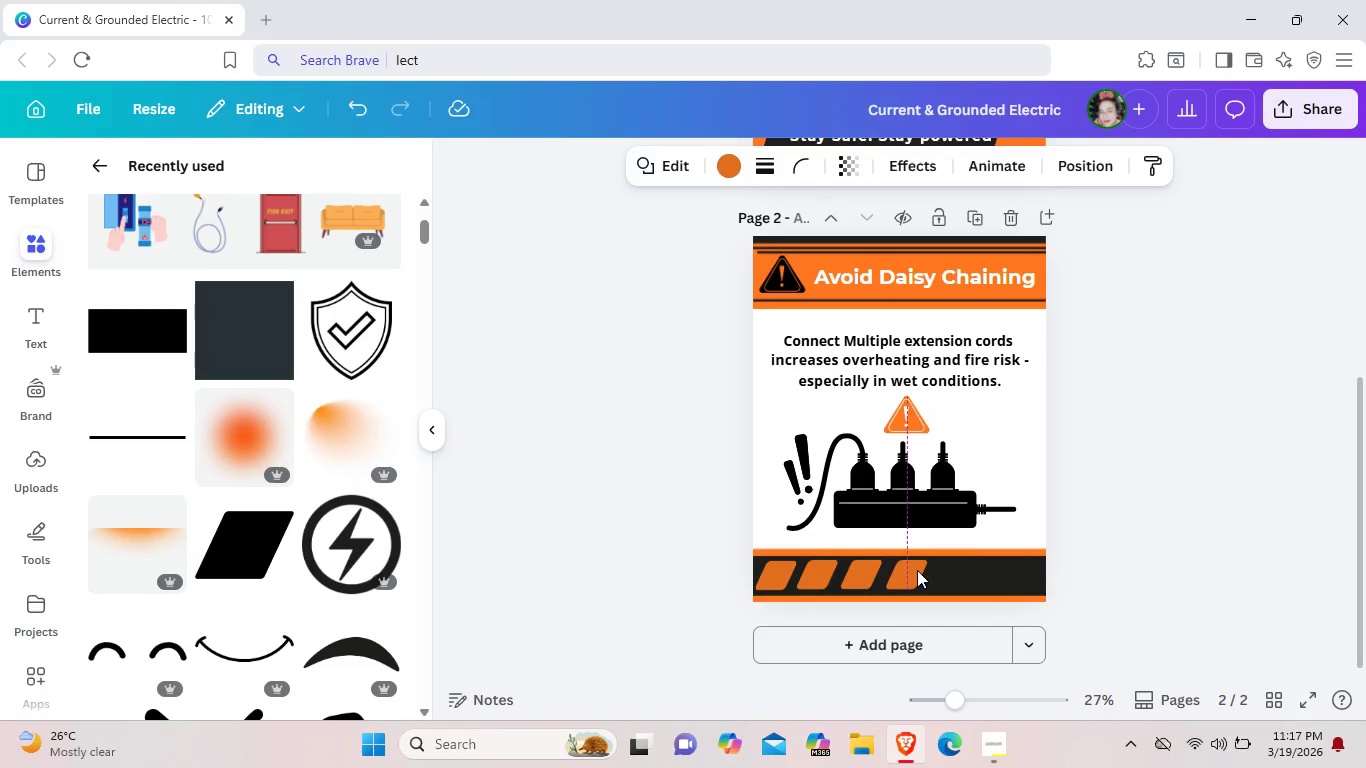 
key(ArrowLeft)
 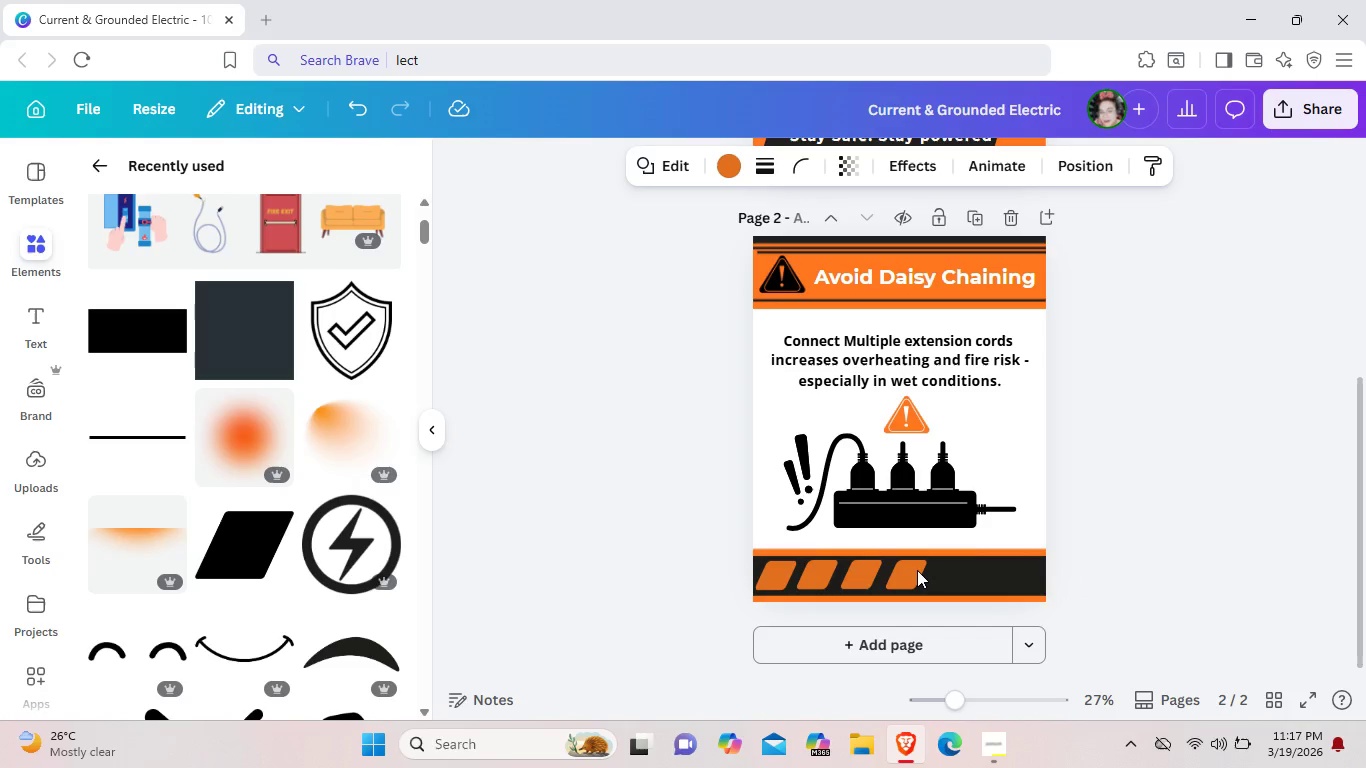 
key(ArrowLeft)
 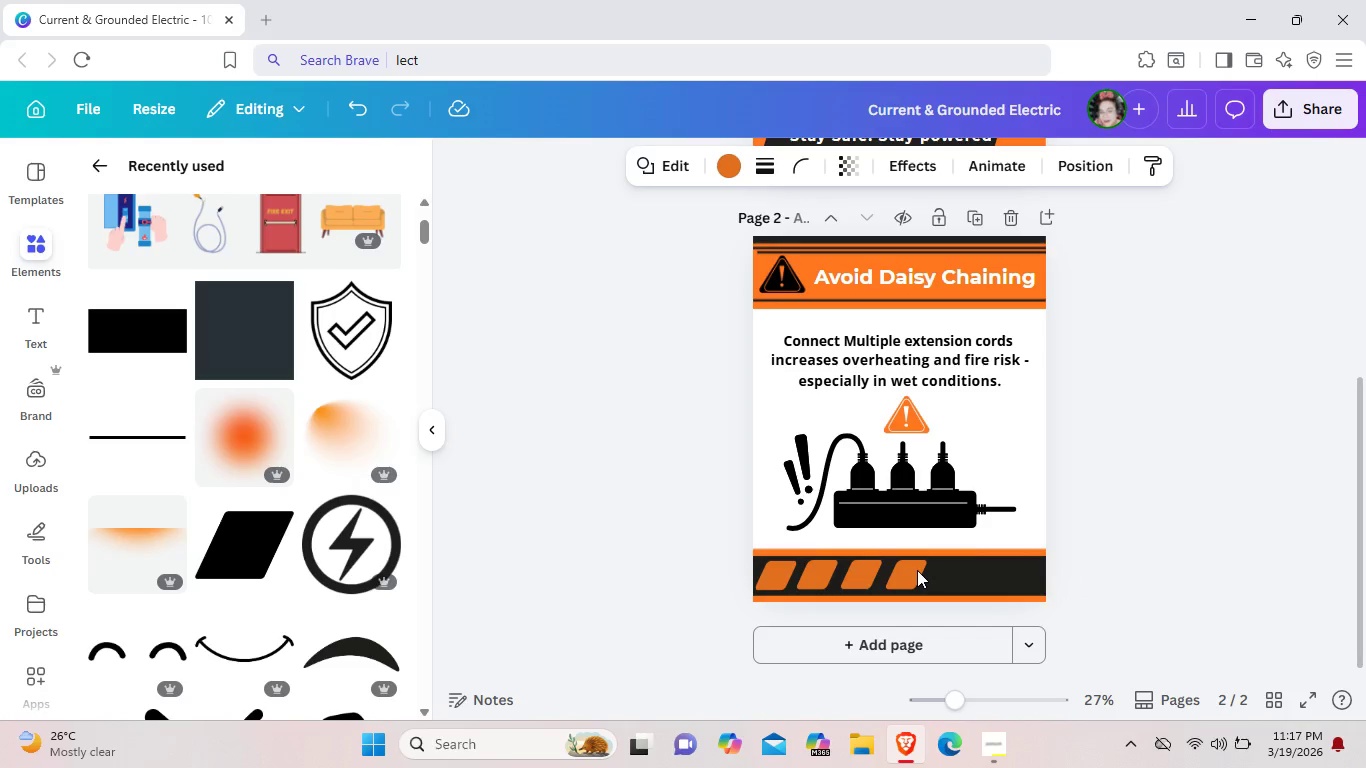 
key(ArrowLeft)
 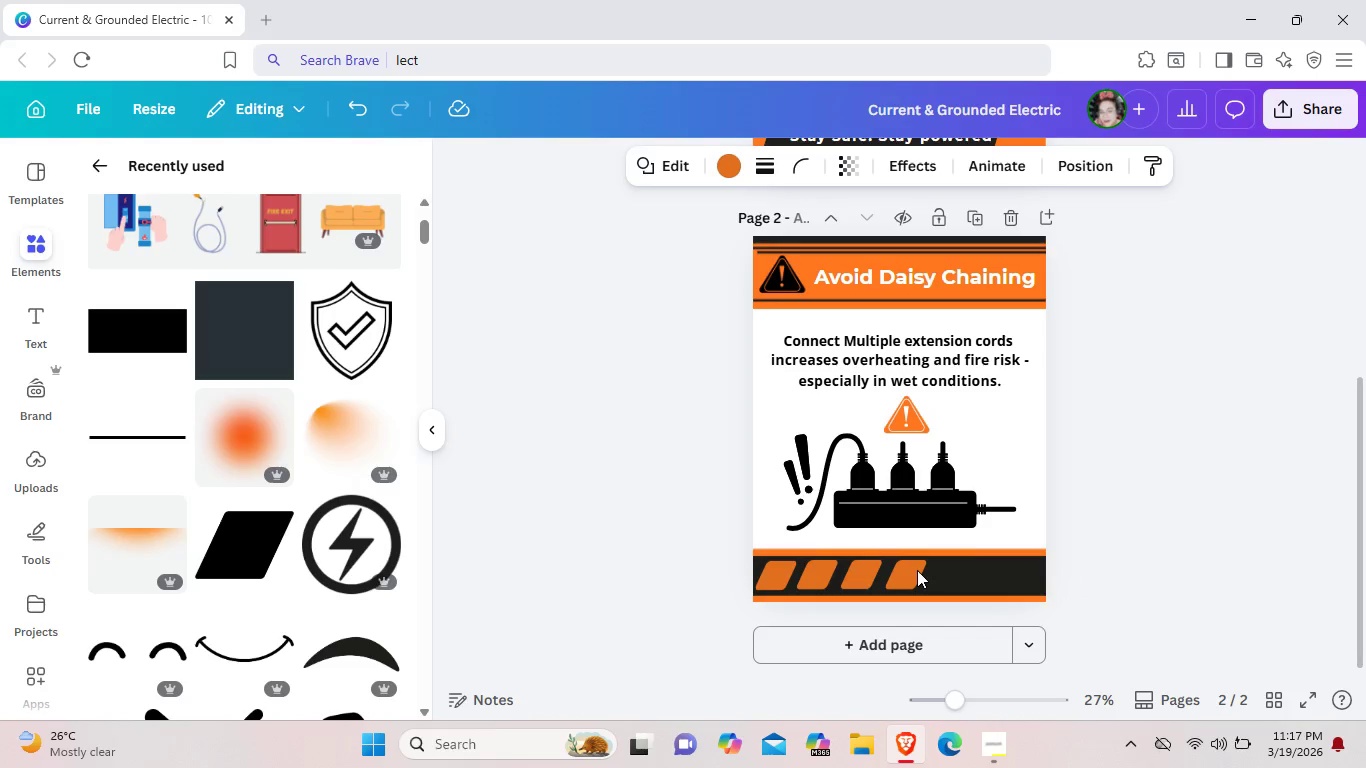 
key(ArrowLeft)
 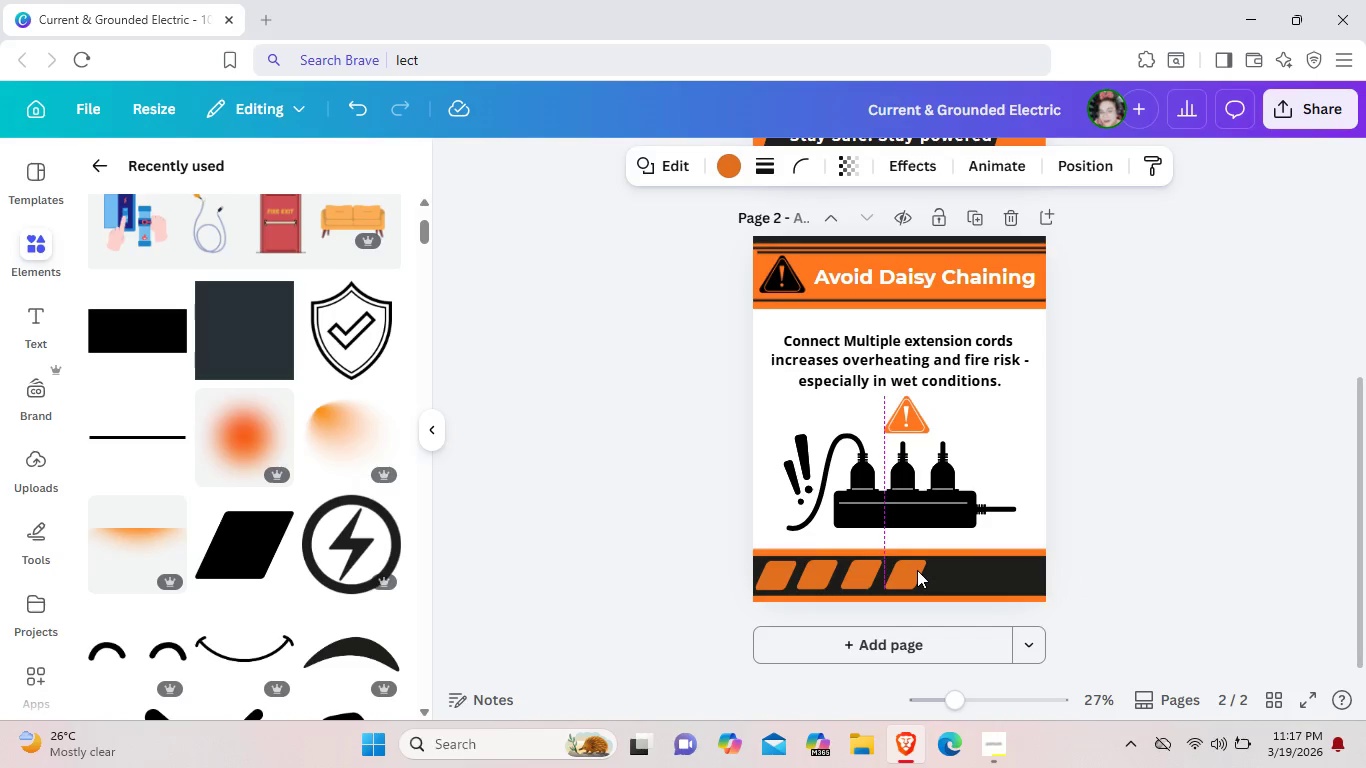 
key(ArrowLeft)
 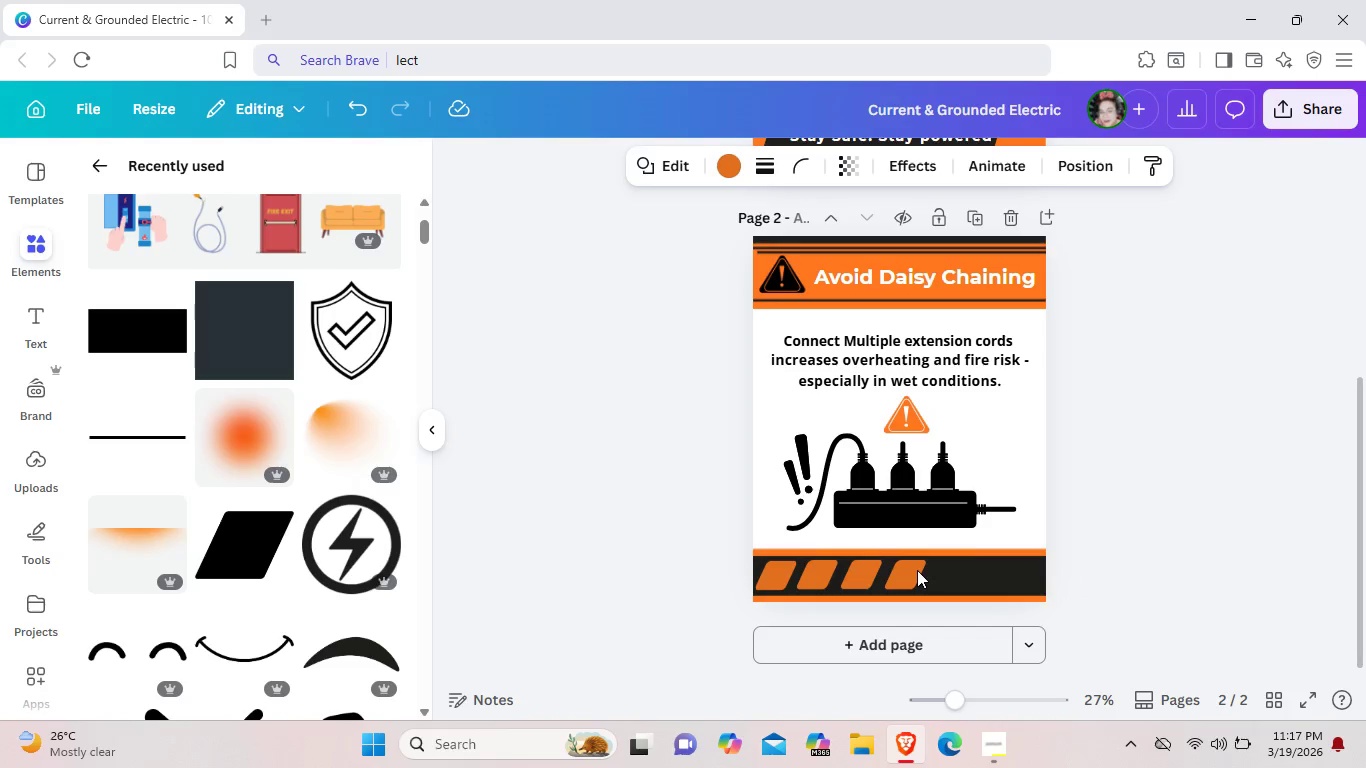 
key(ArrowLeft)
 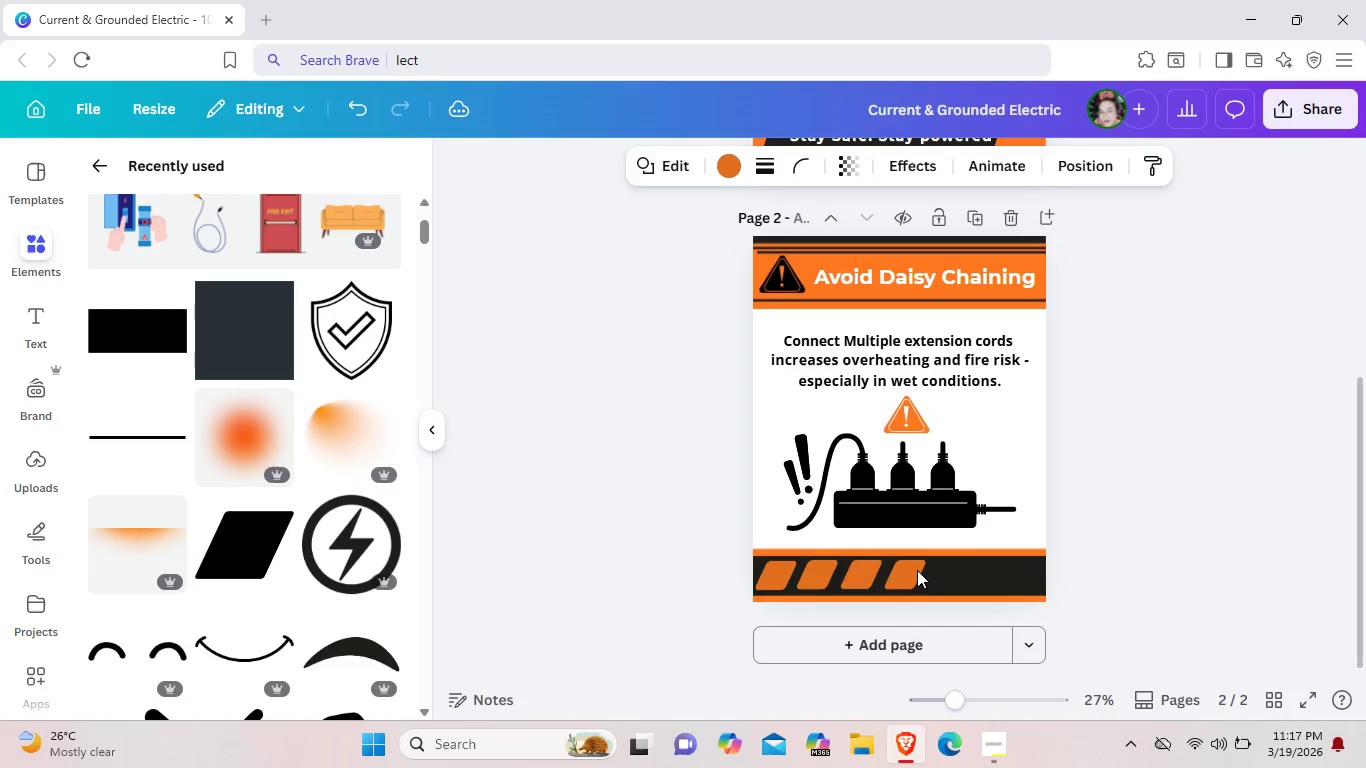 
key(ArrowLeft)
 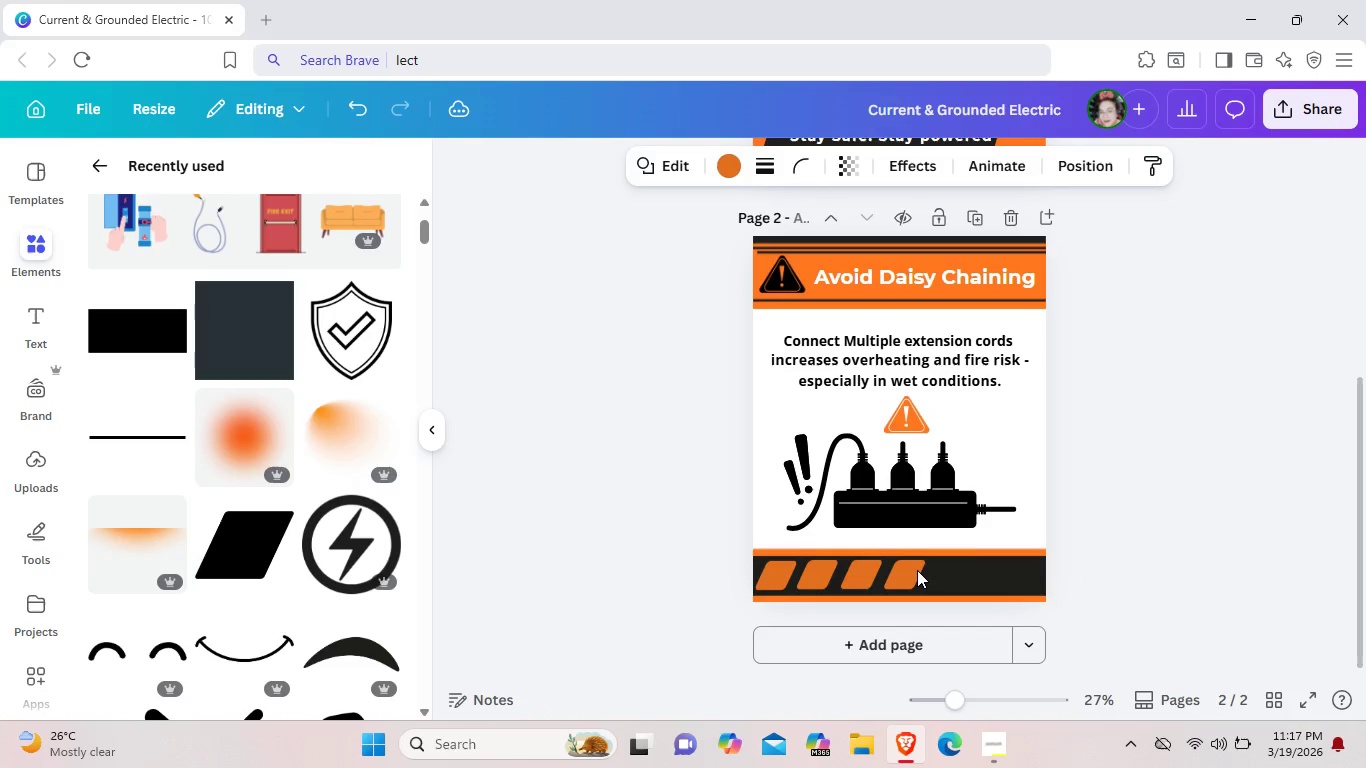 
key(ArrowLeft)
 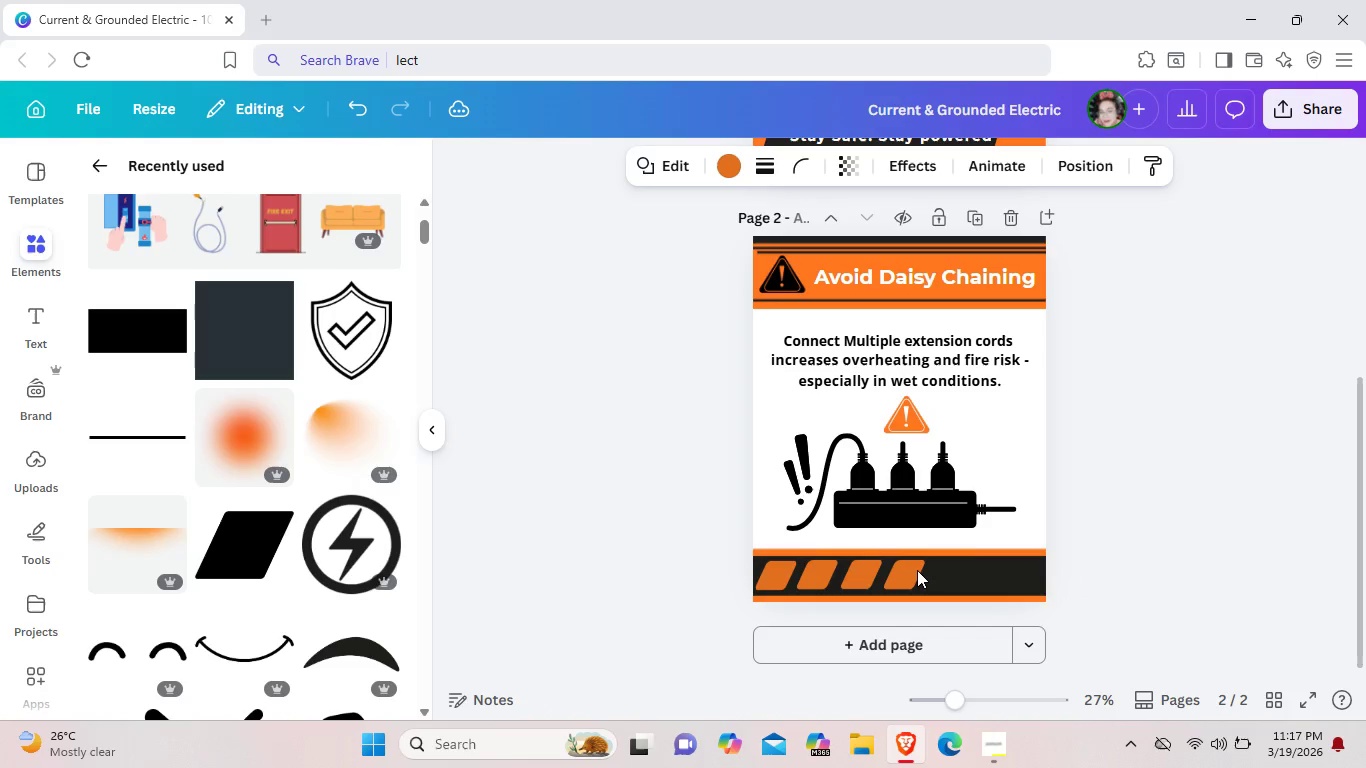 
key(ArrowLeft)
 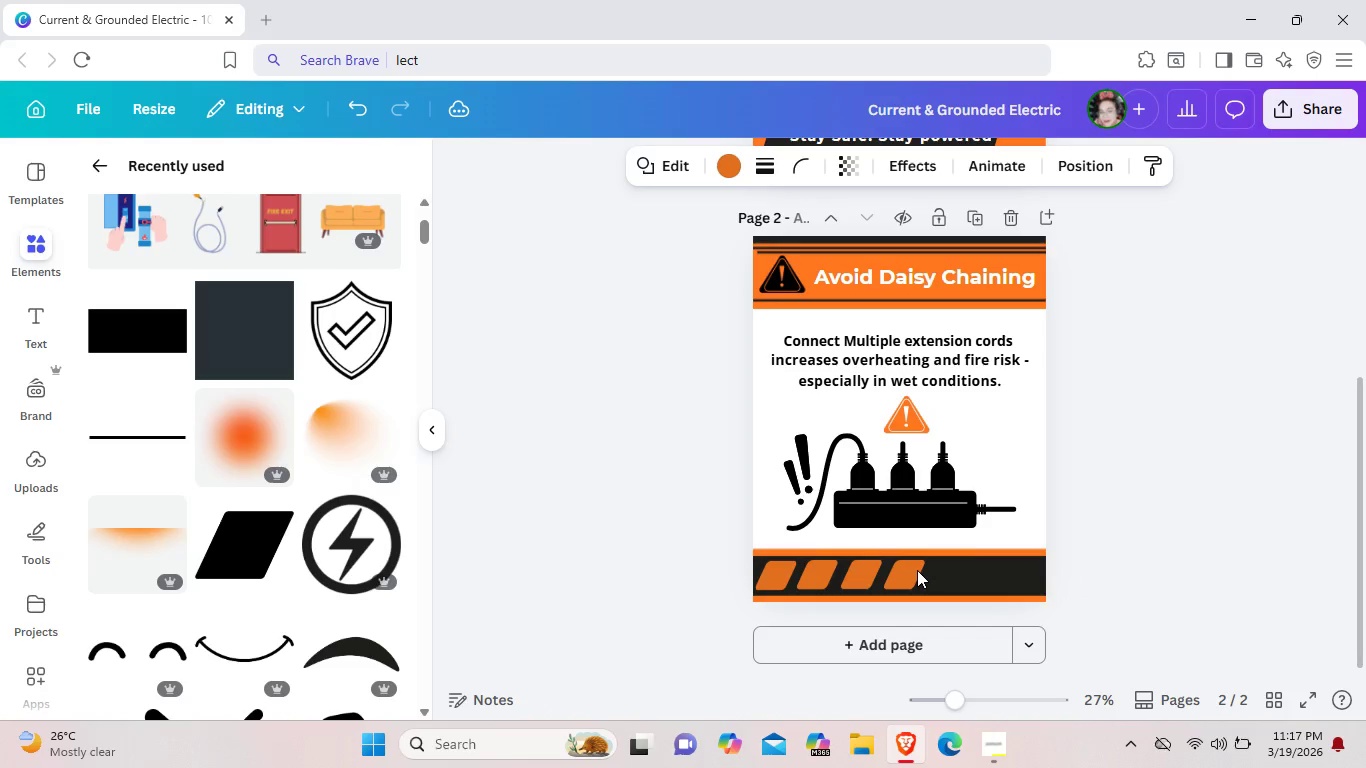 
key(ArrowLeft)
 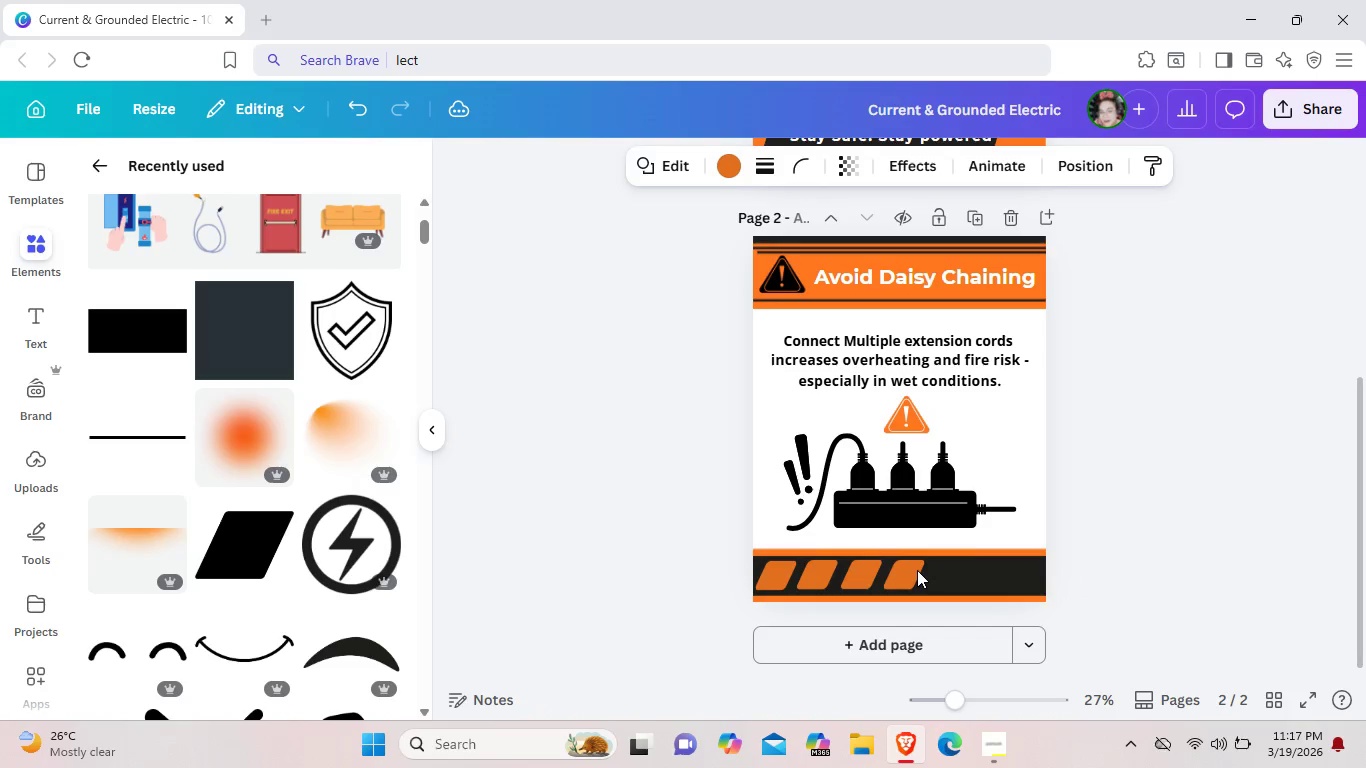 
key(ArrowLeft)
 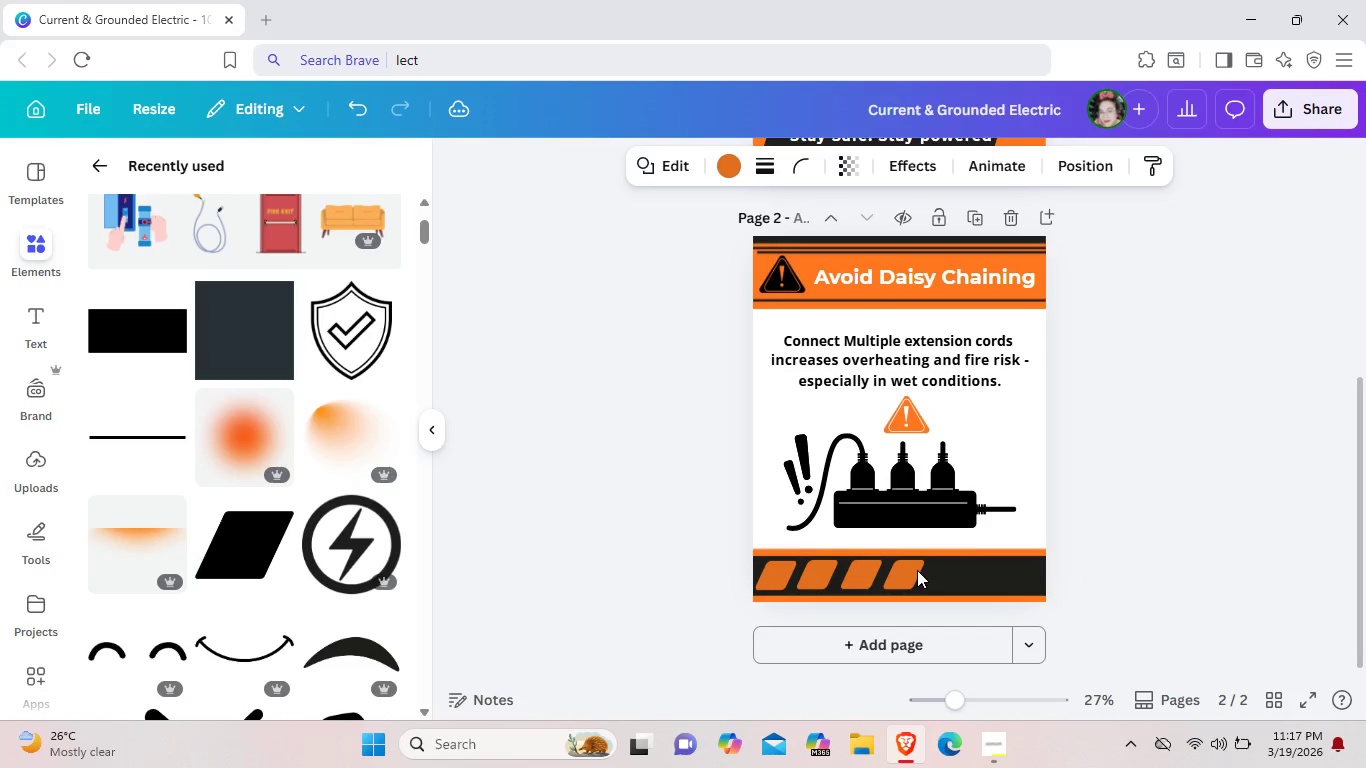 
key(ArrowLeft)
 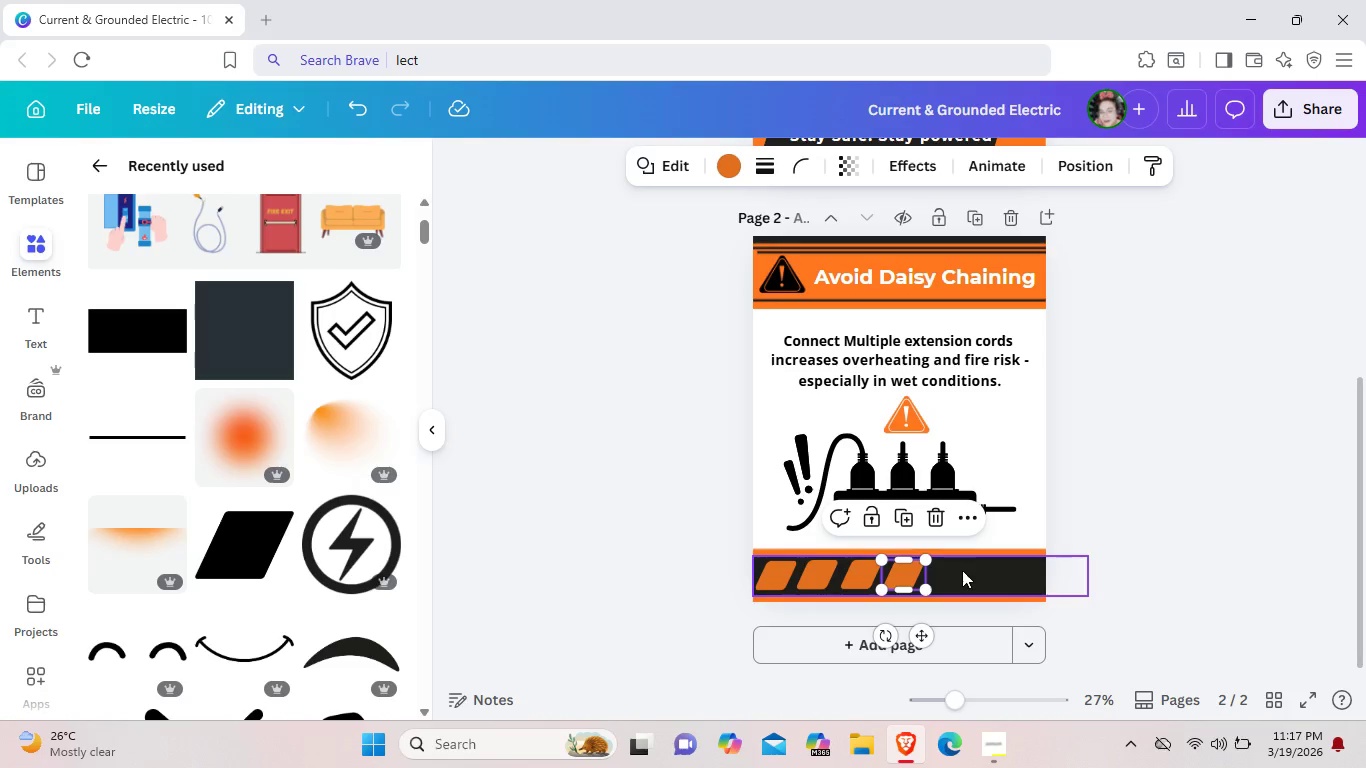 
left_click([981, 572])
 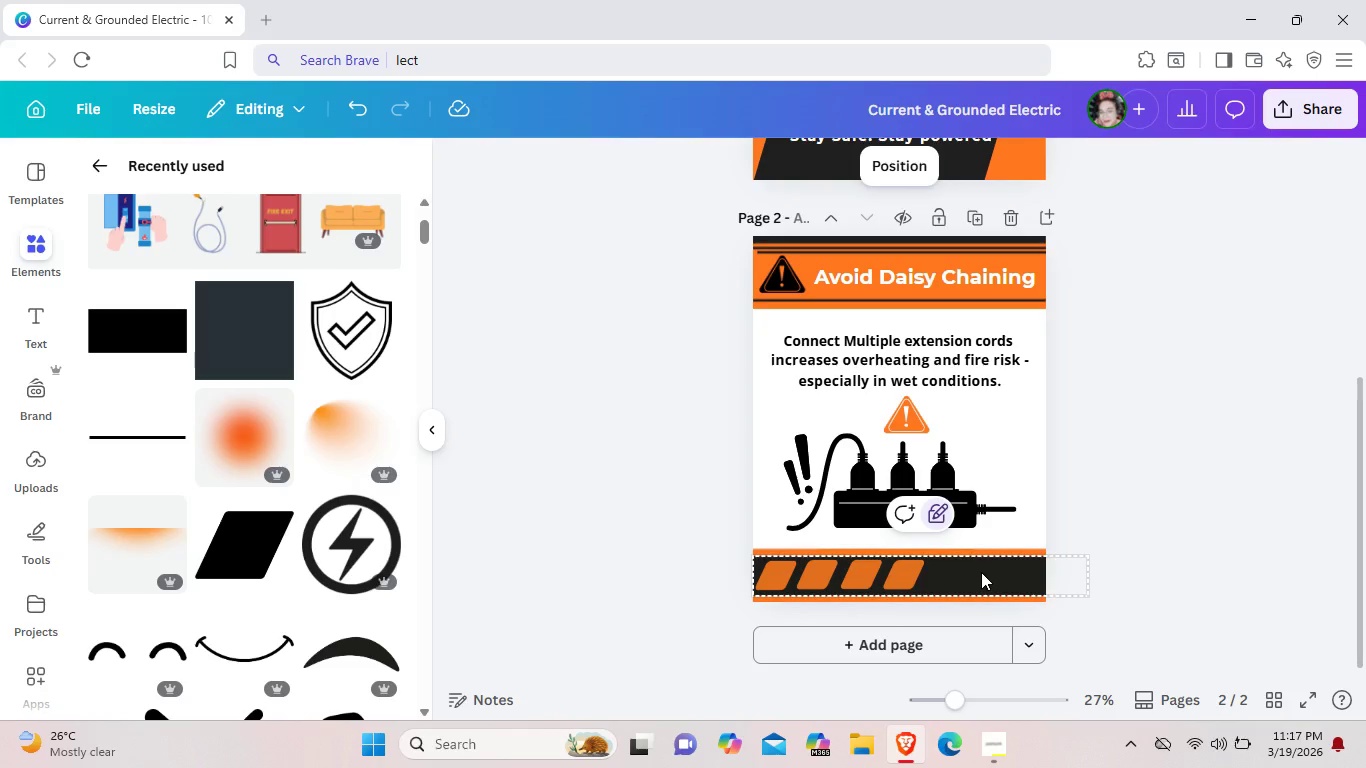 
key(Control+ControlLeft)
 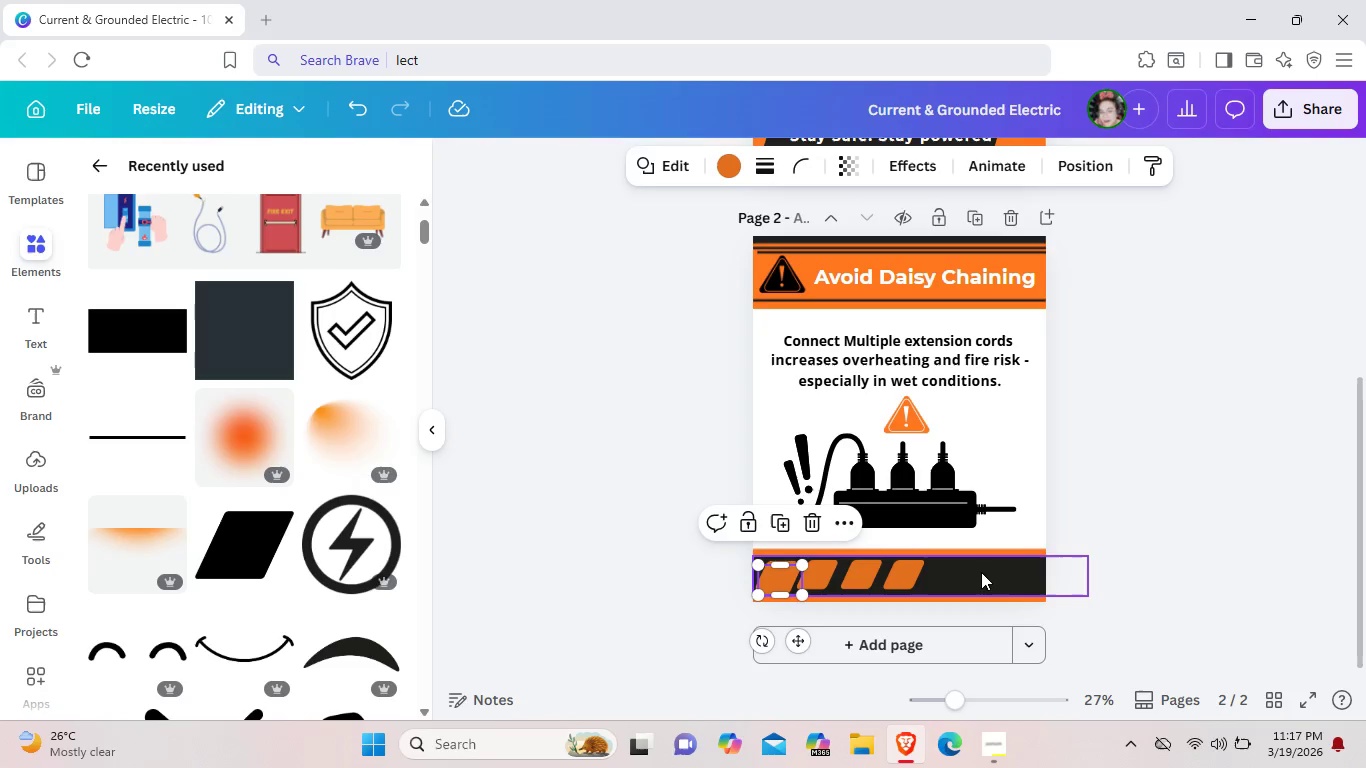 
key(Control+V)
 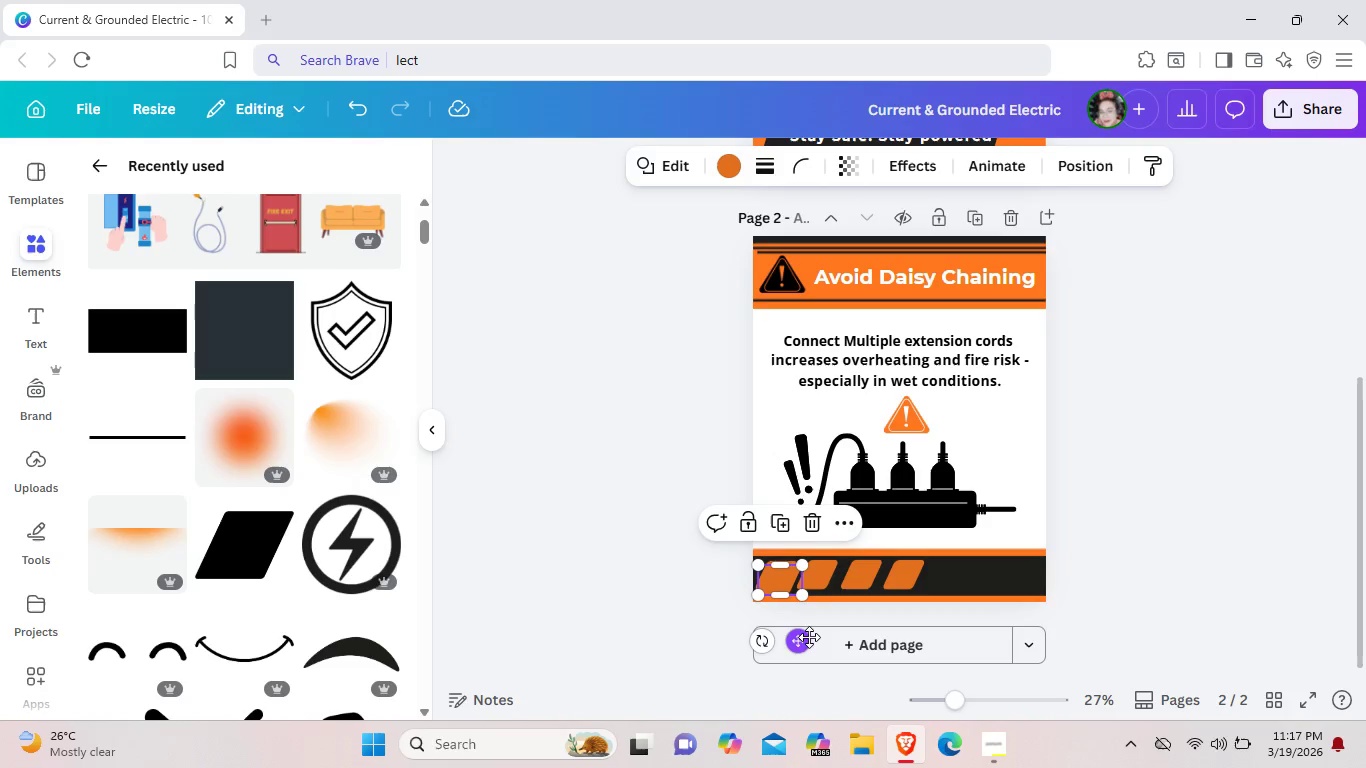 
left_click_drag(start_coordinate=[805, 637], to_coordinate=[972, 629])
 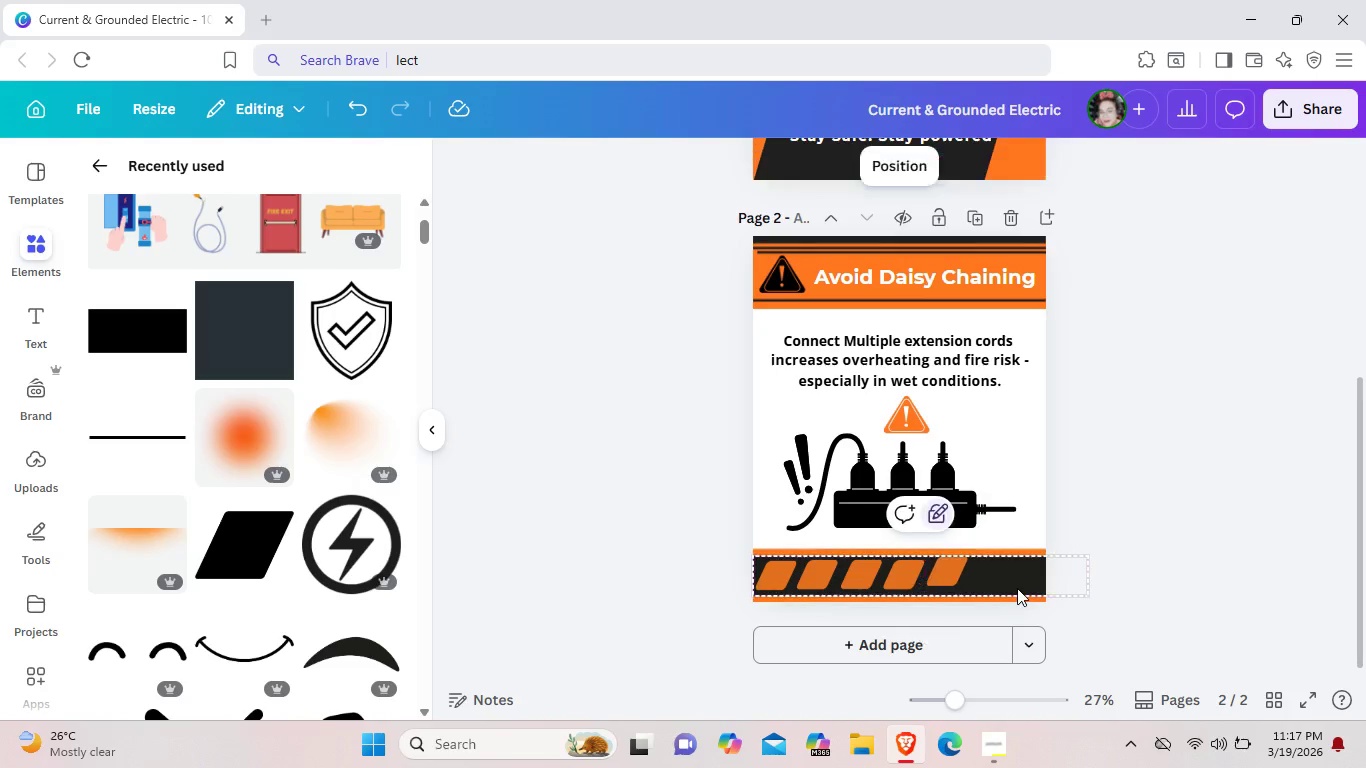 
left_click([1017, 588])
 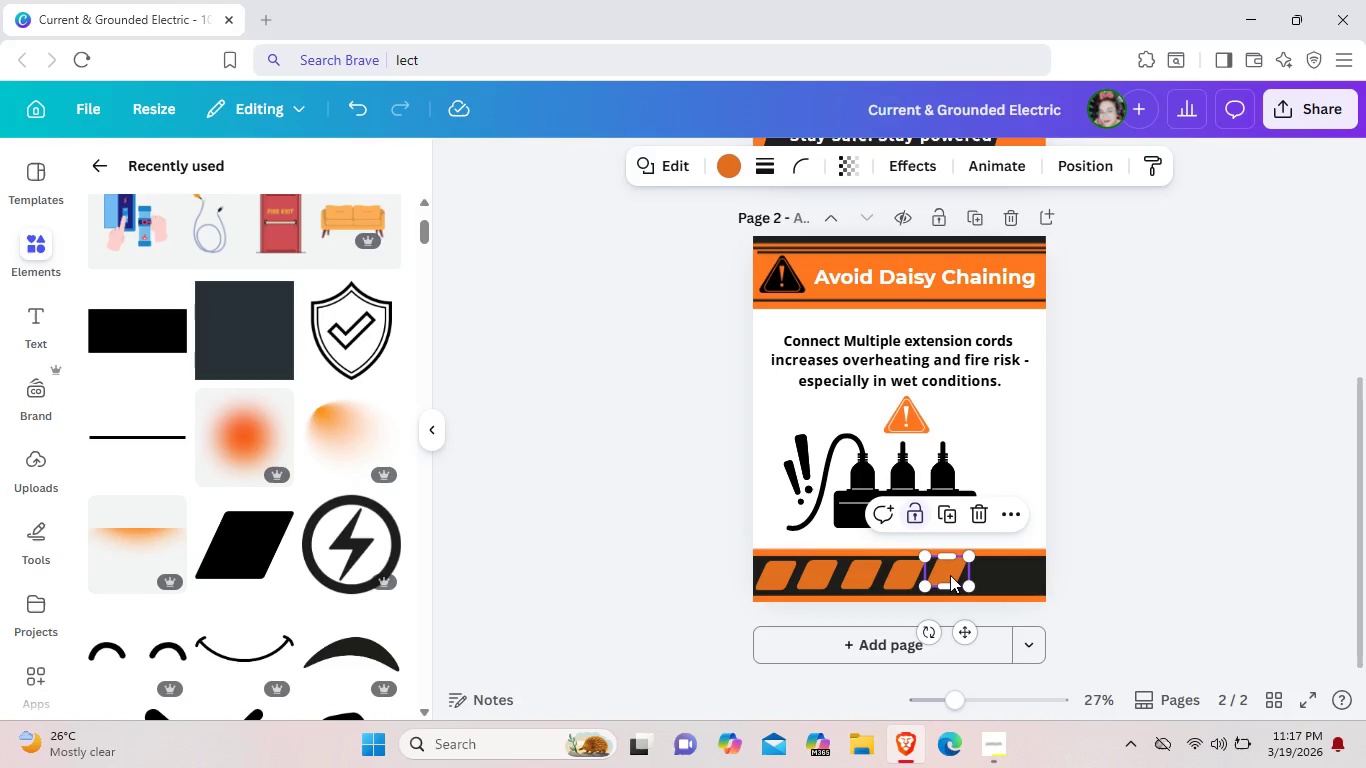 
left_click([950, 575])
 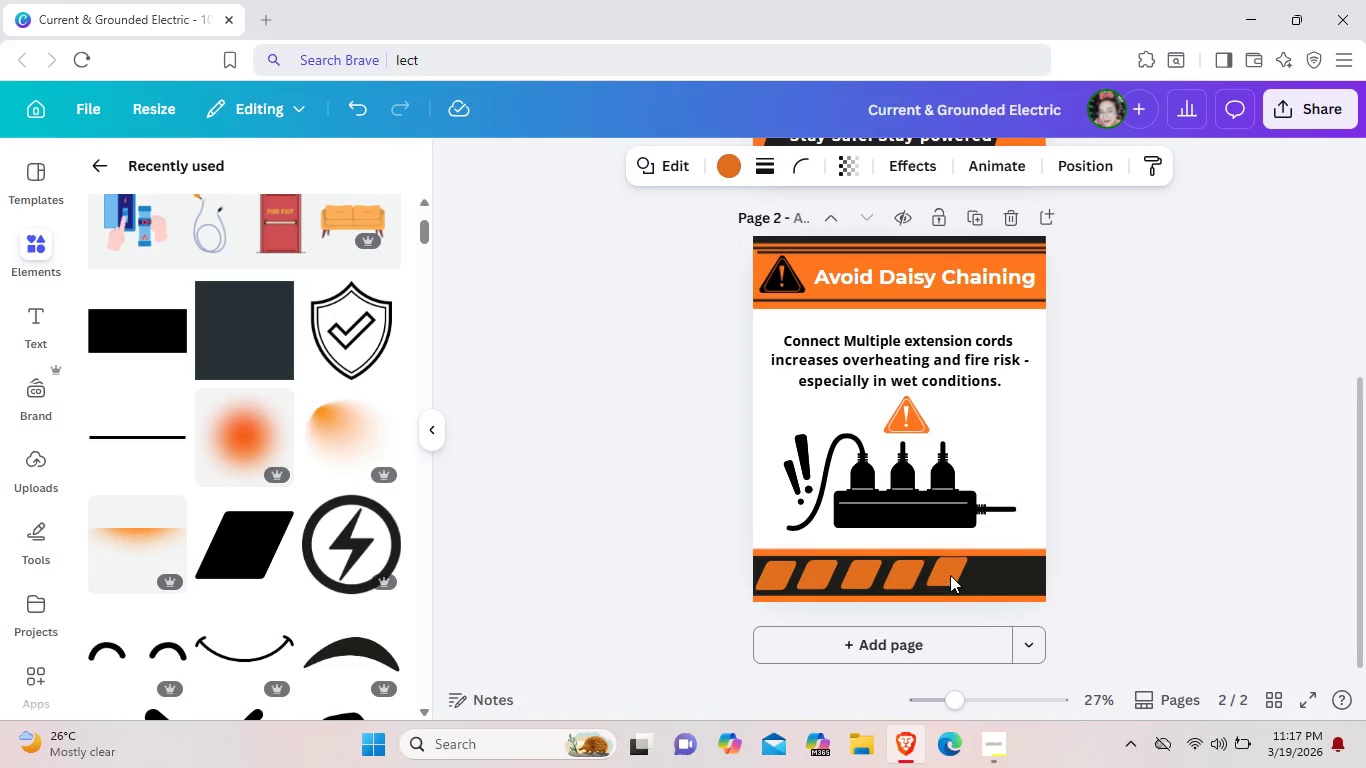 
key(ArrowDown)
 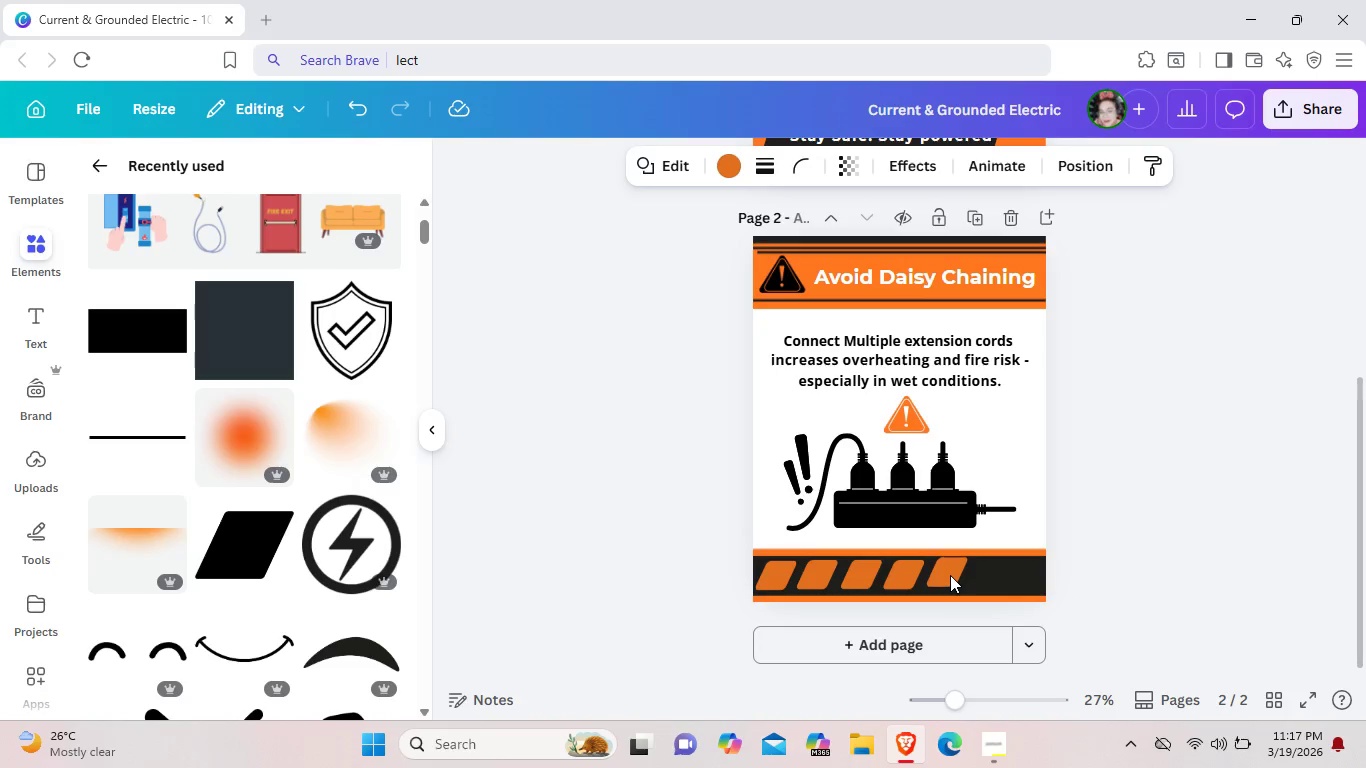 
key(ArrowDown)
 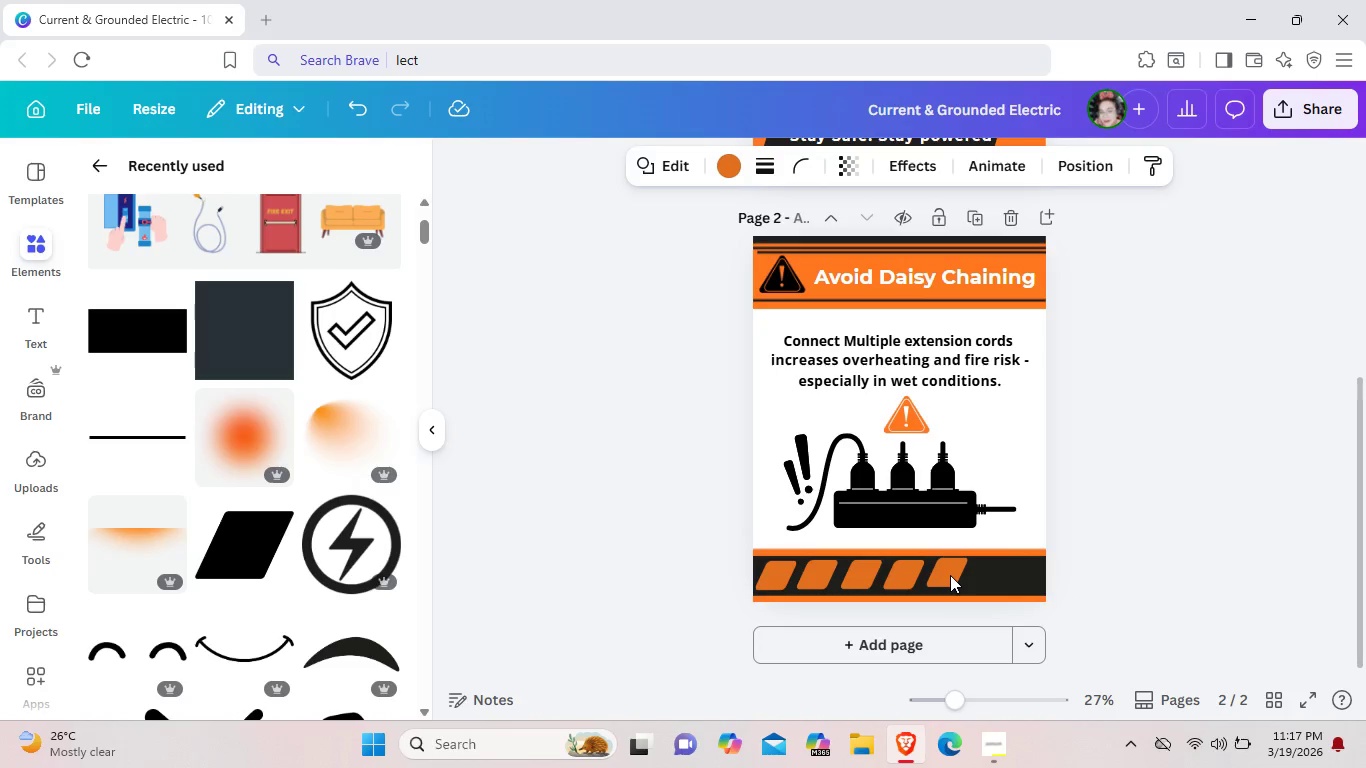 
key(ArrowDown)
 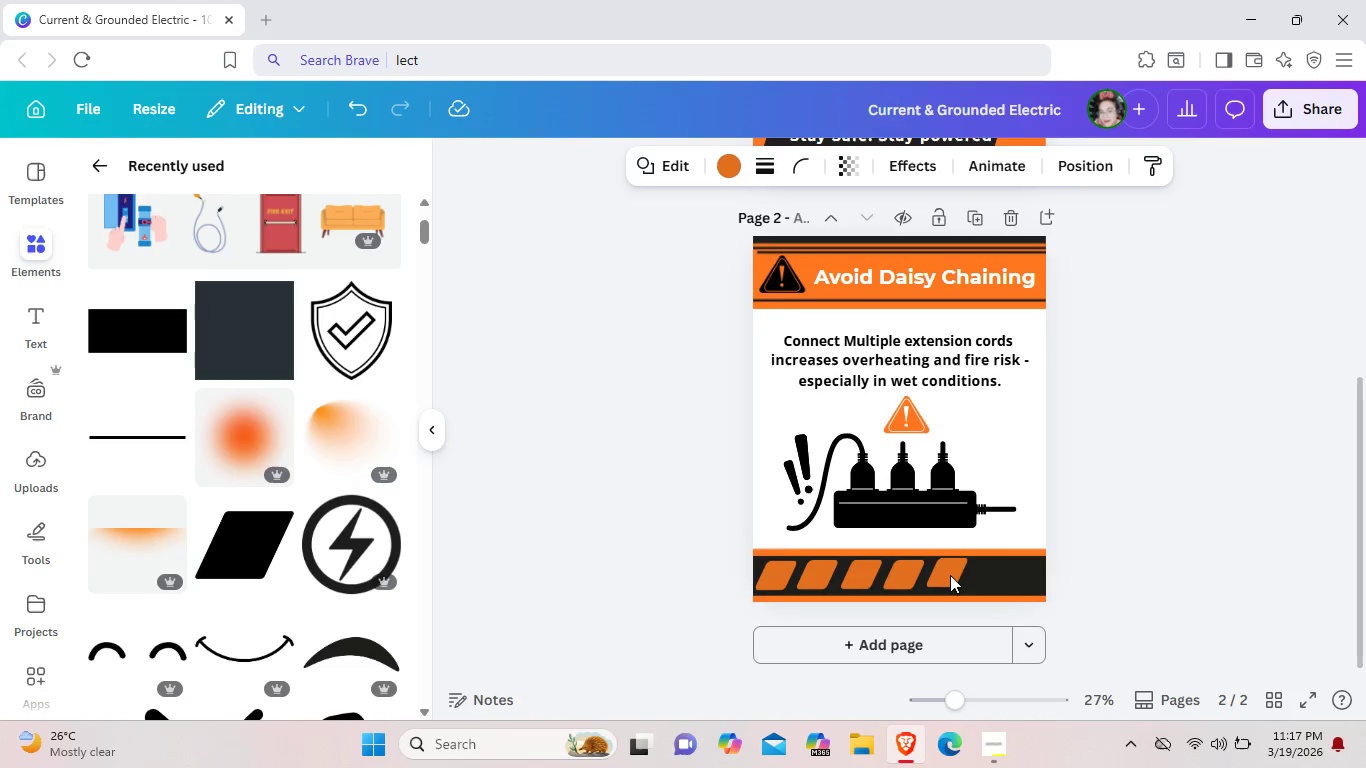 
key(ArrowDown)
 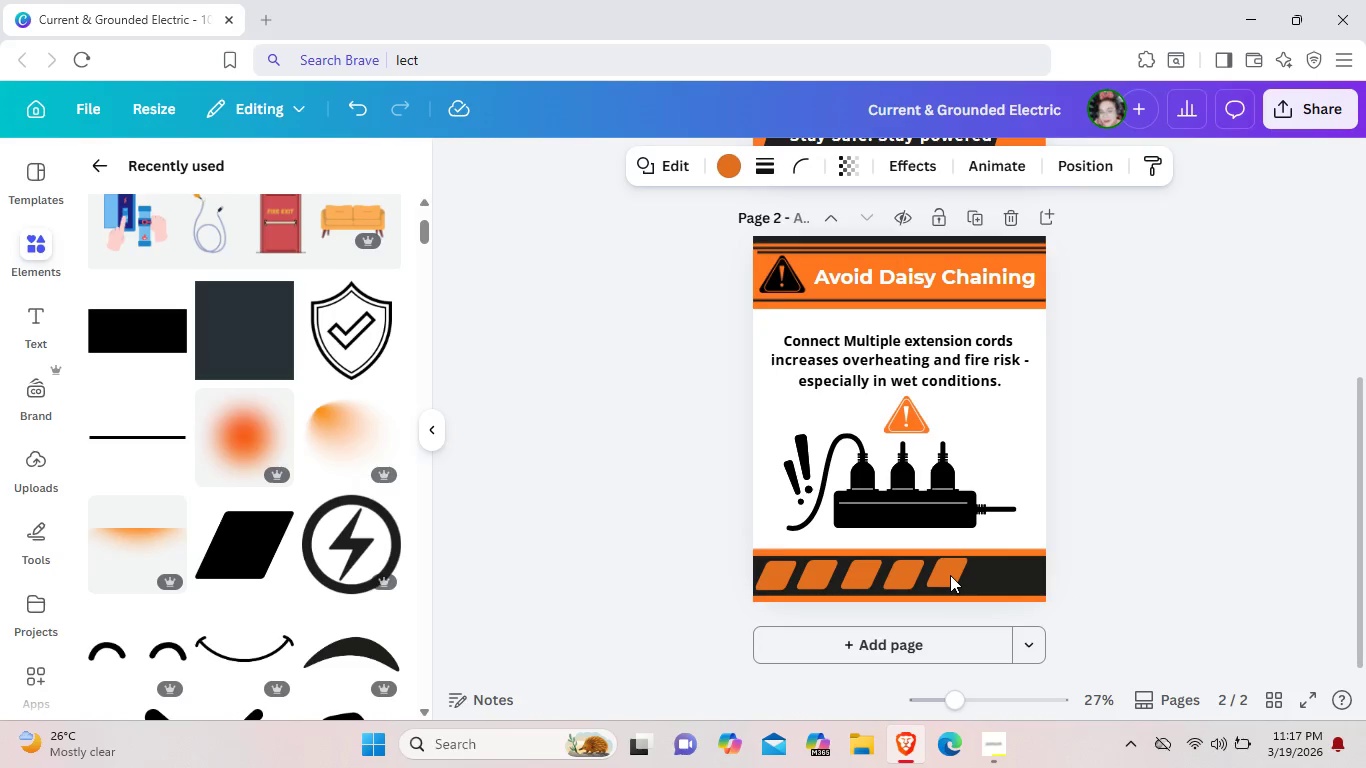 
key(ArrowDown)
 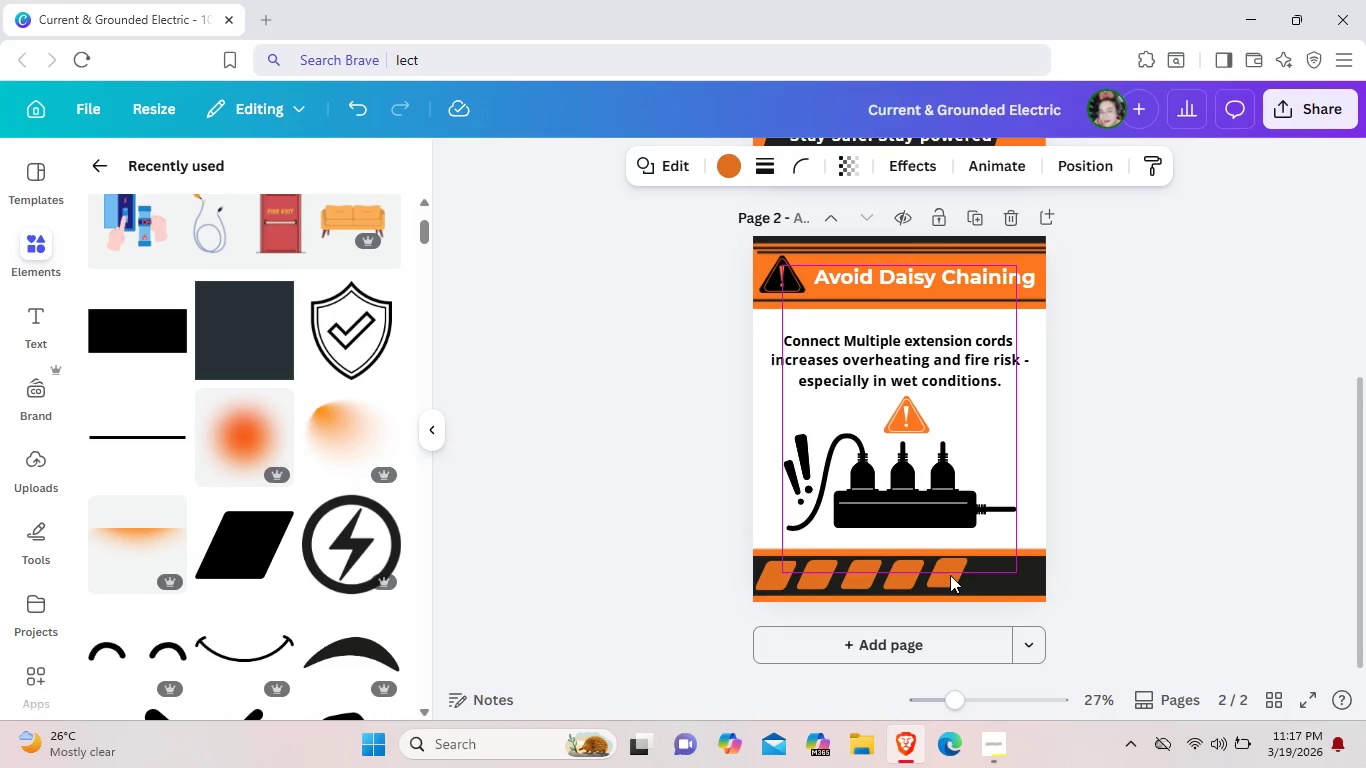 
key(ArrowDown)
 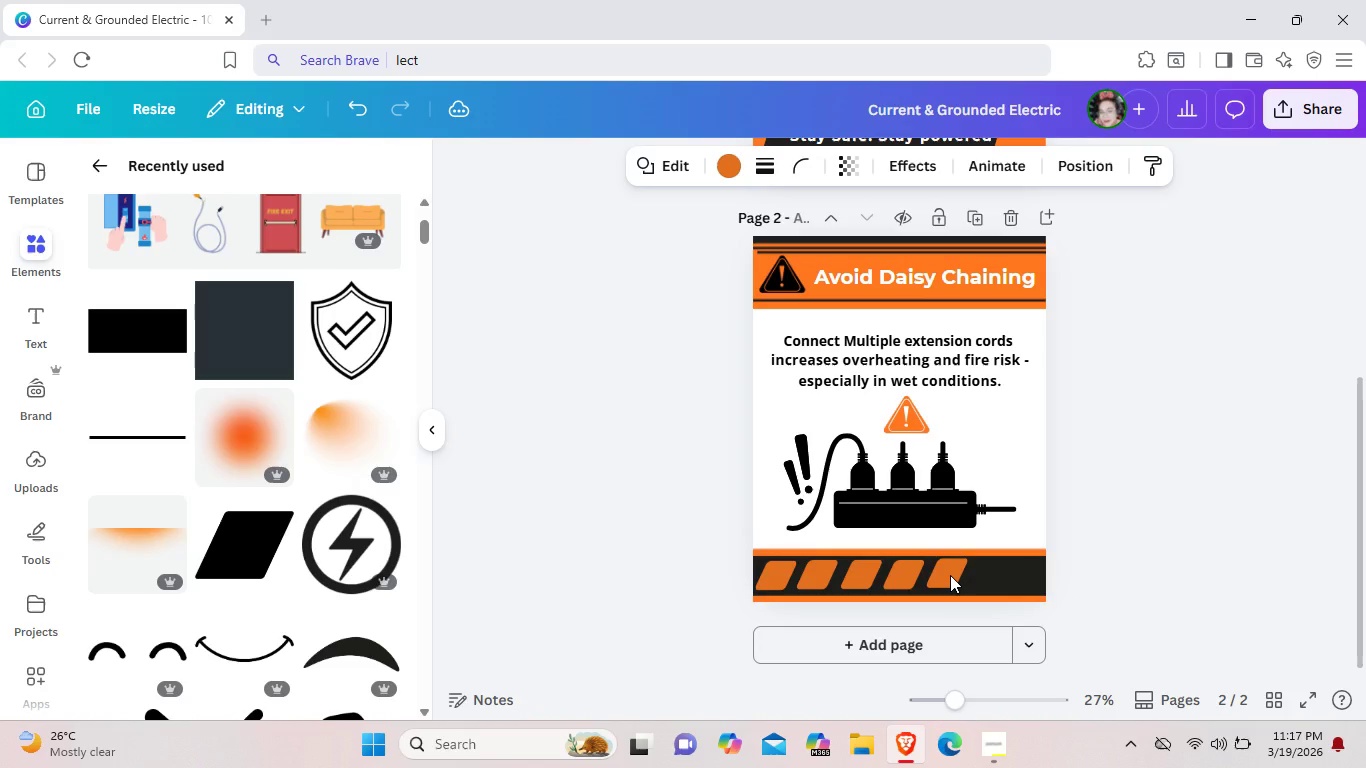 
key(ArrowDown)
 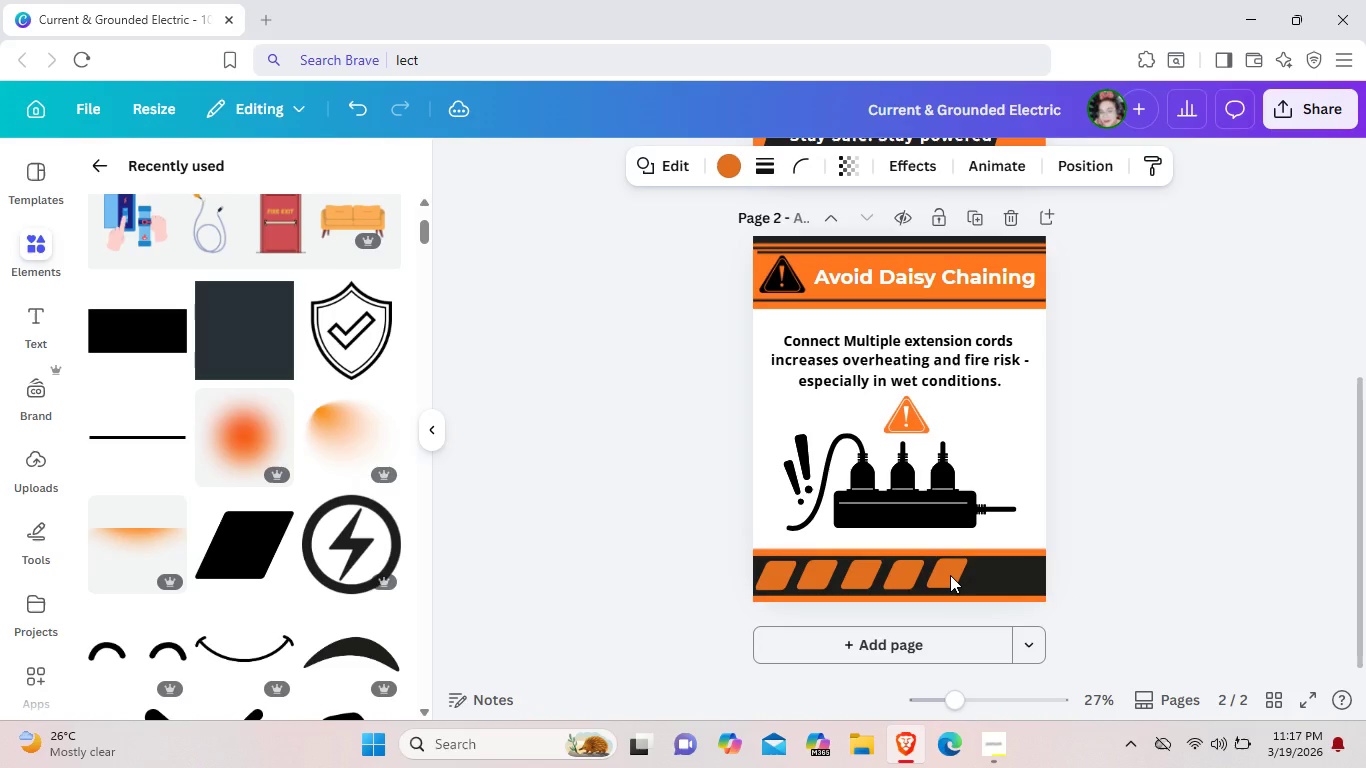 
key(ArrowDown)
 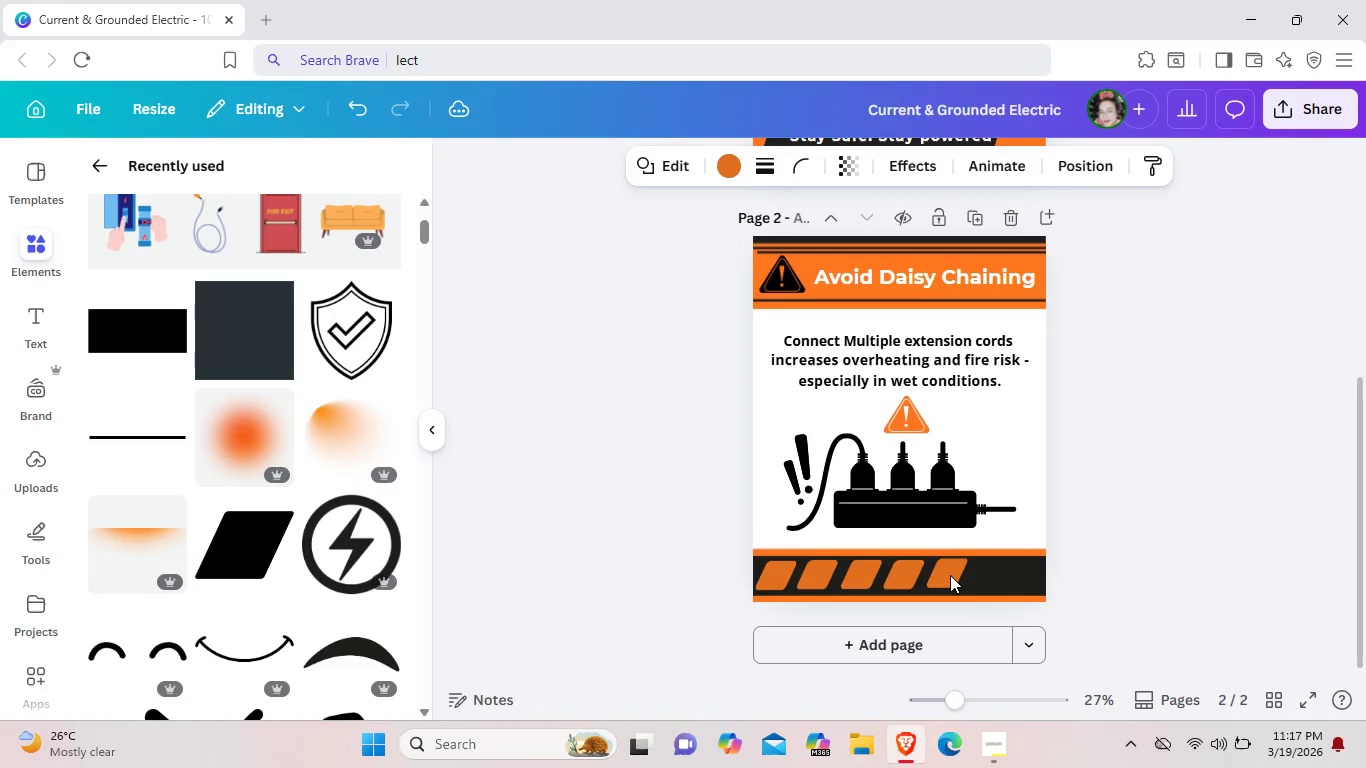 
key(ArrowDown)
 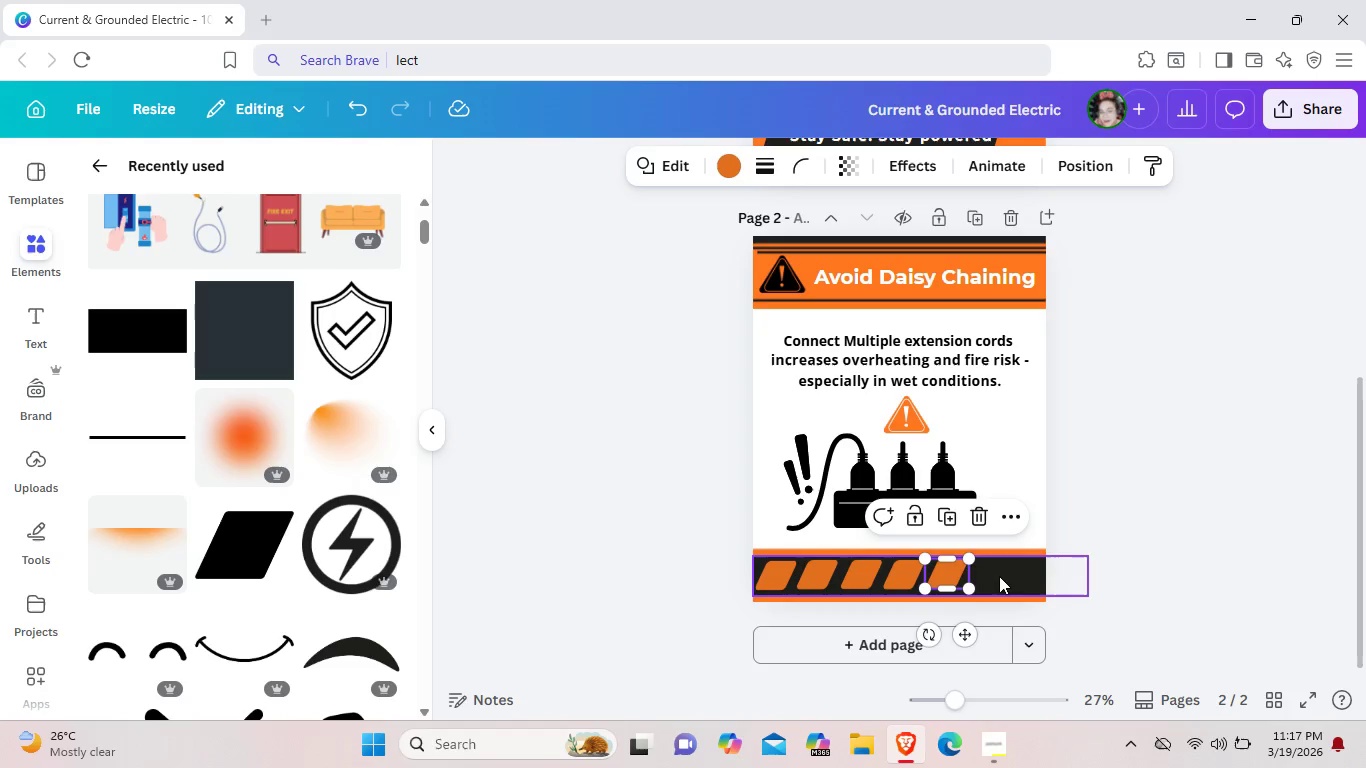 
left_click([995, 577])
 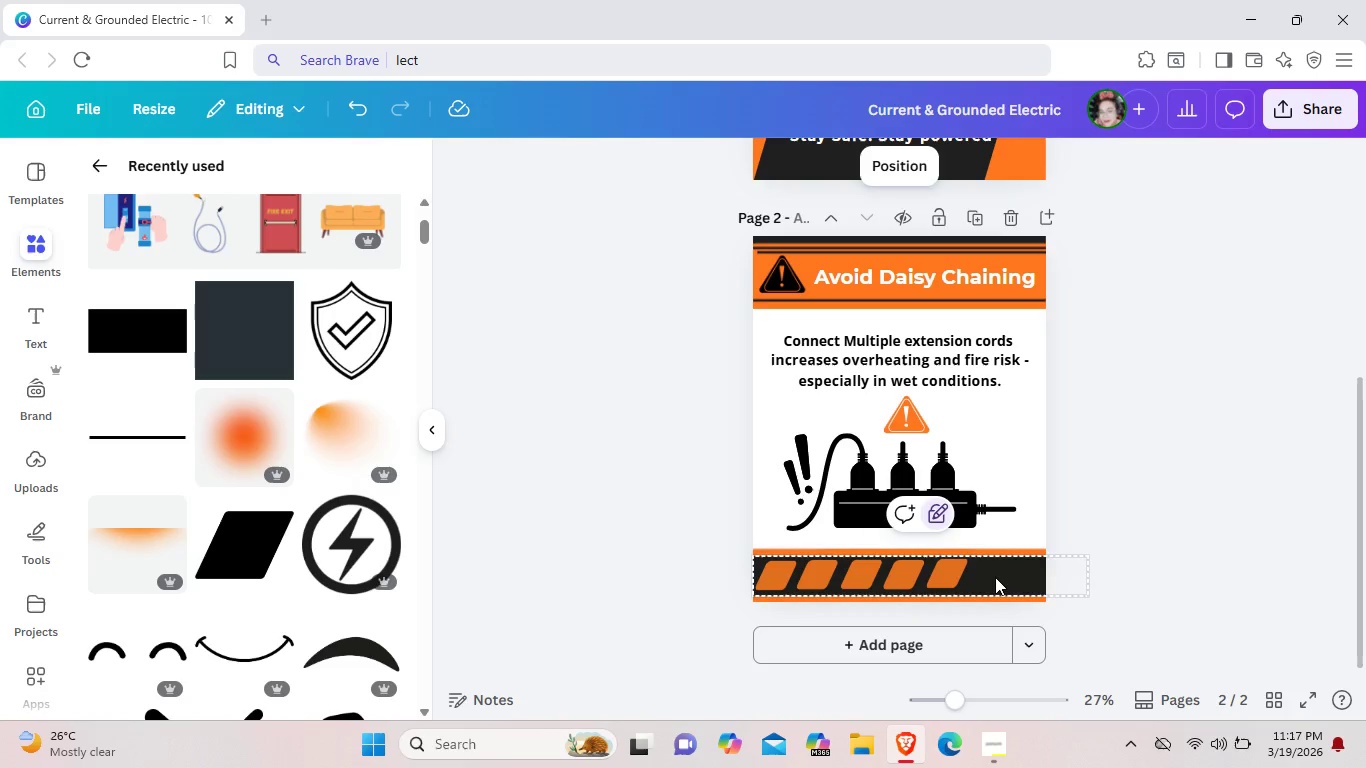 
key(Control+ControlLeft)
 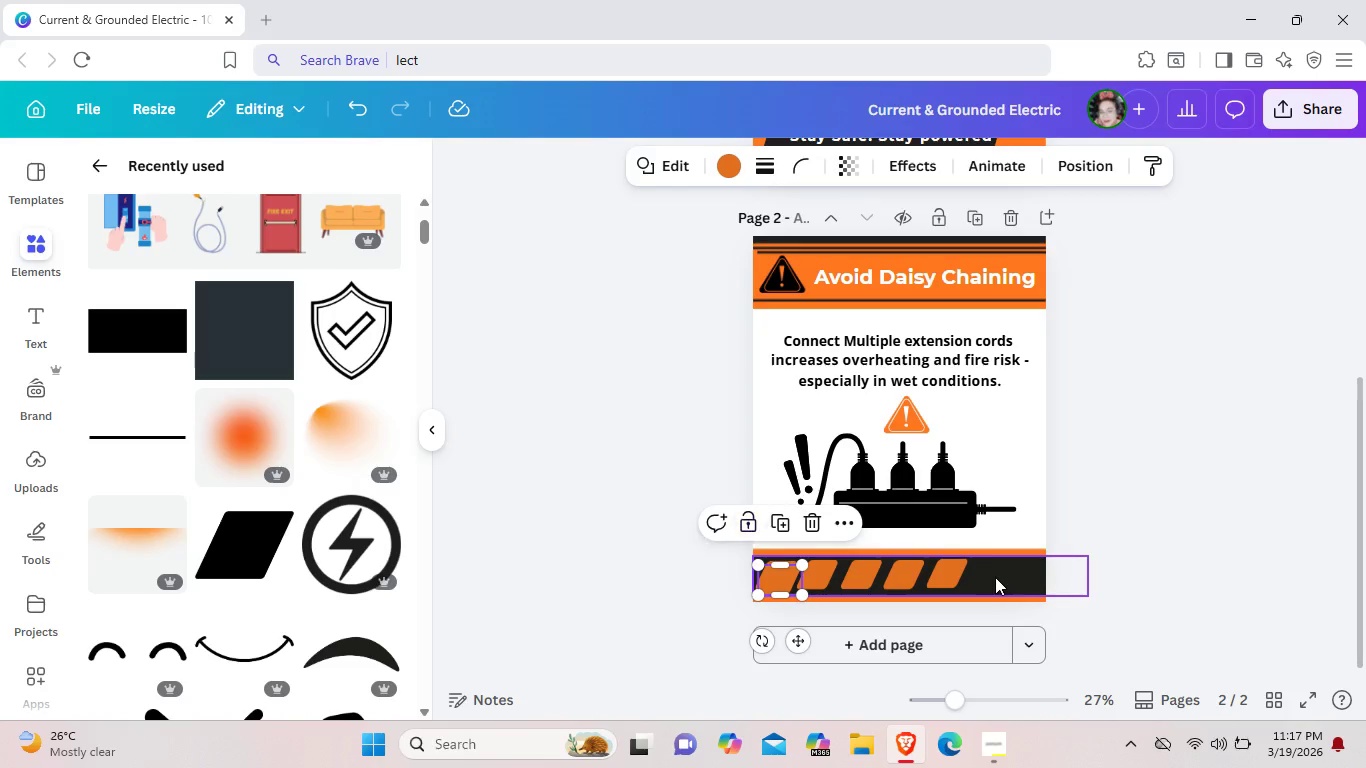 
key(Control+V)
 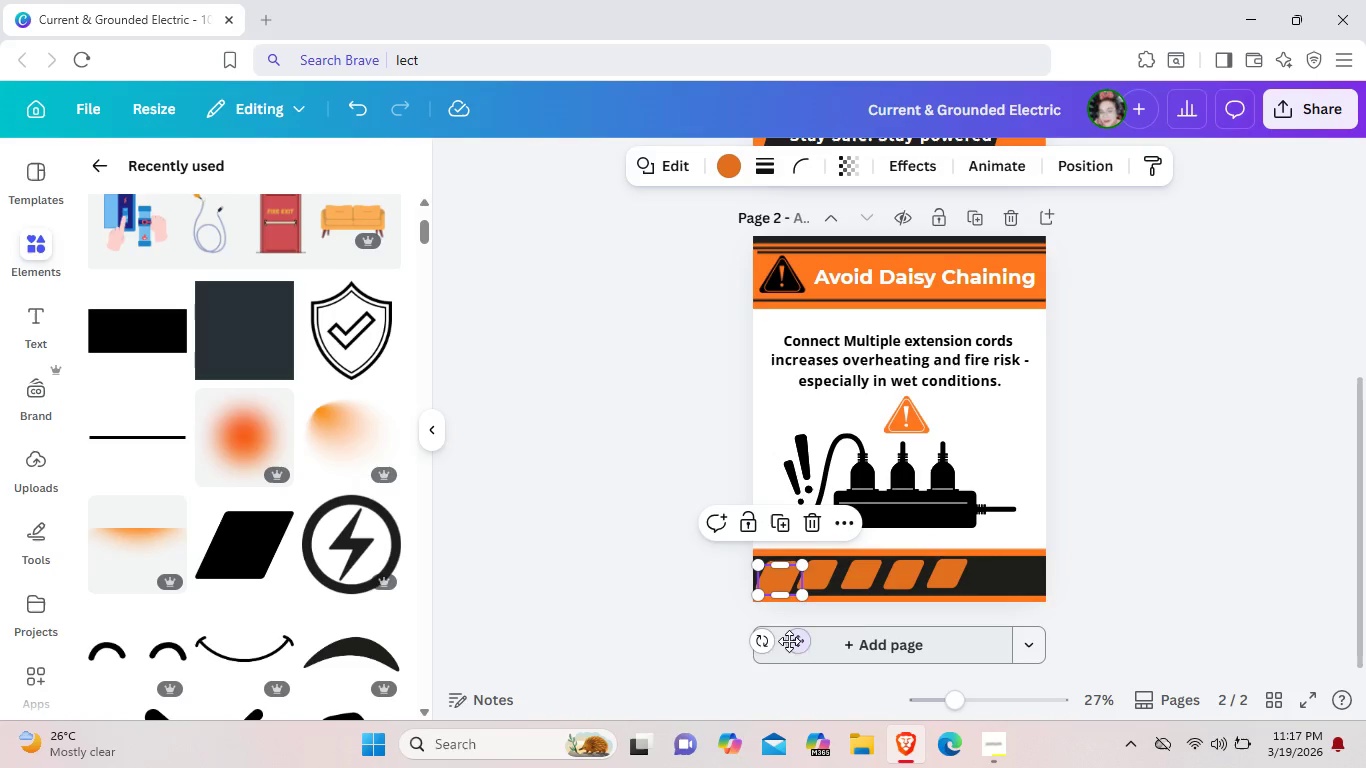 
left_click_drag(start_coordinate=[798, 639], to_coordinate=[1010, 630])
 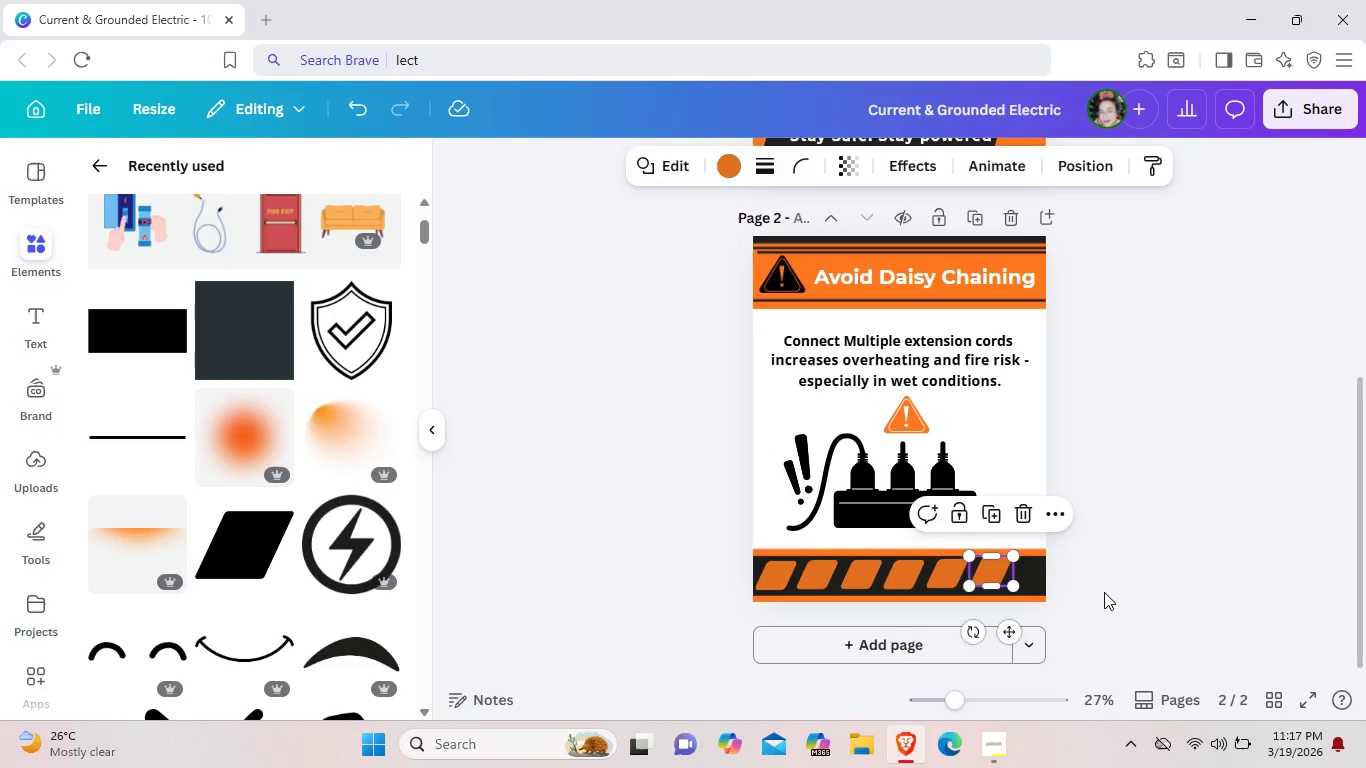 
left_click([1104, 592])
 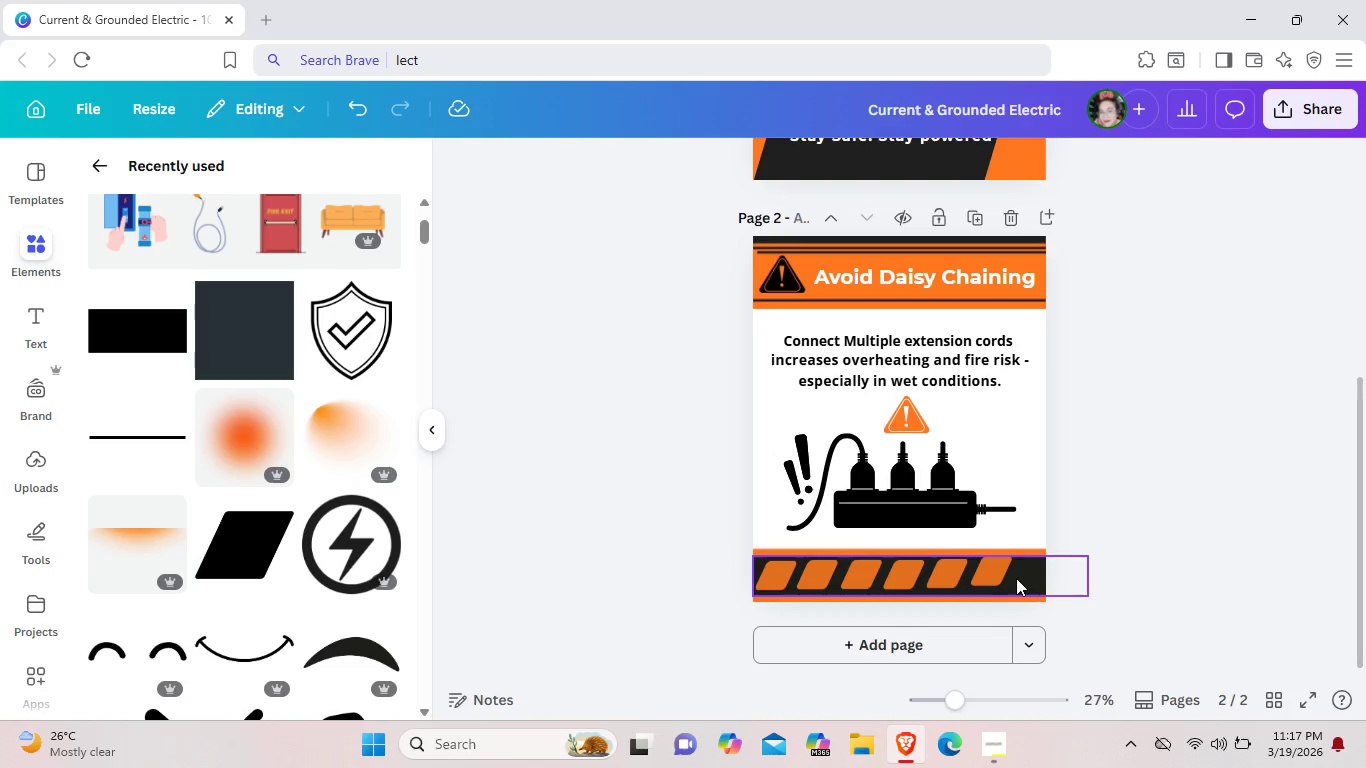 
left_click([992, 578])
 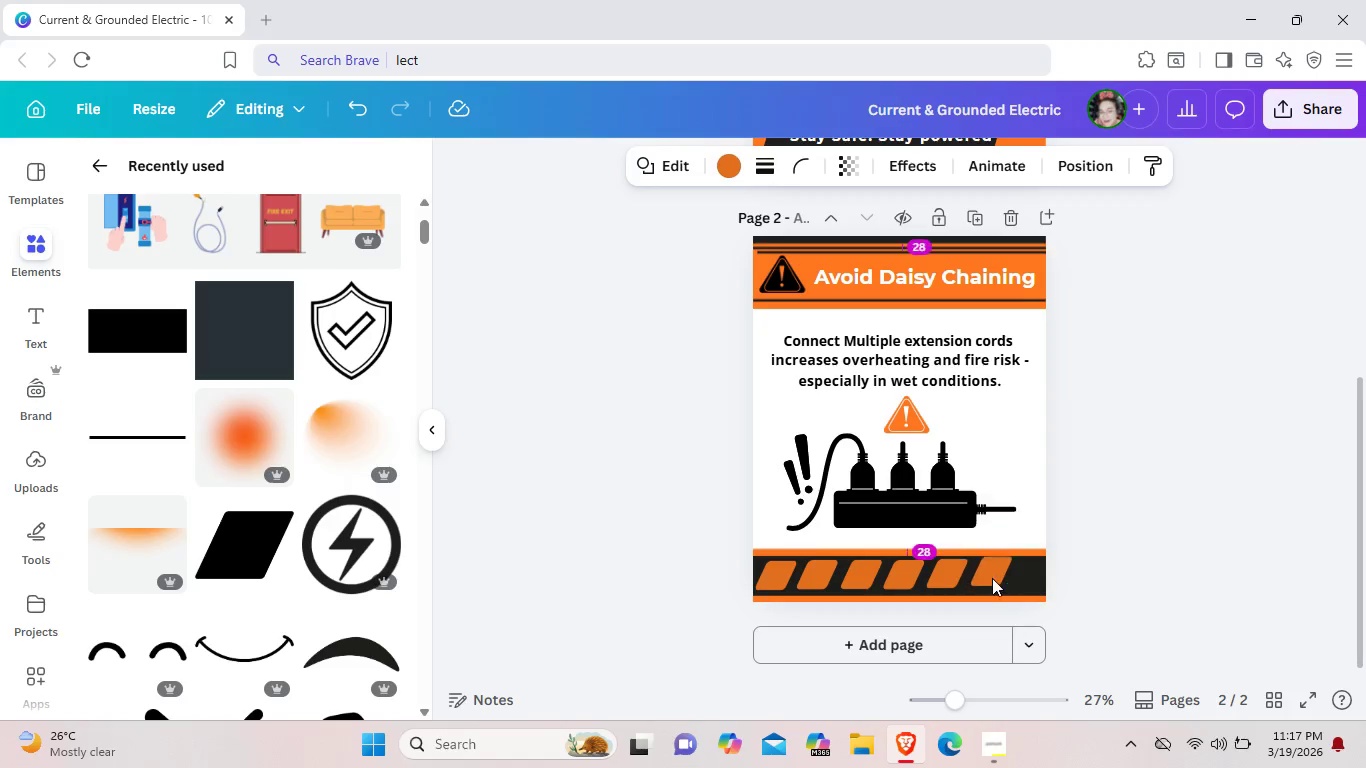 
key(ArrowDown)
 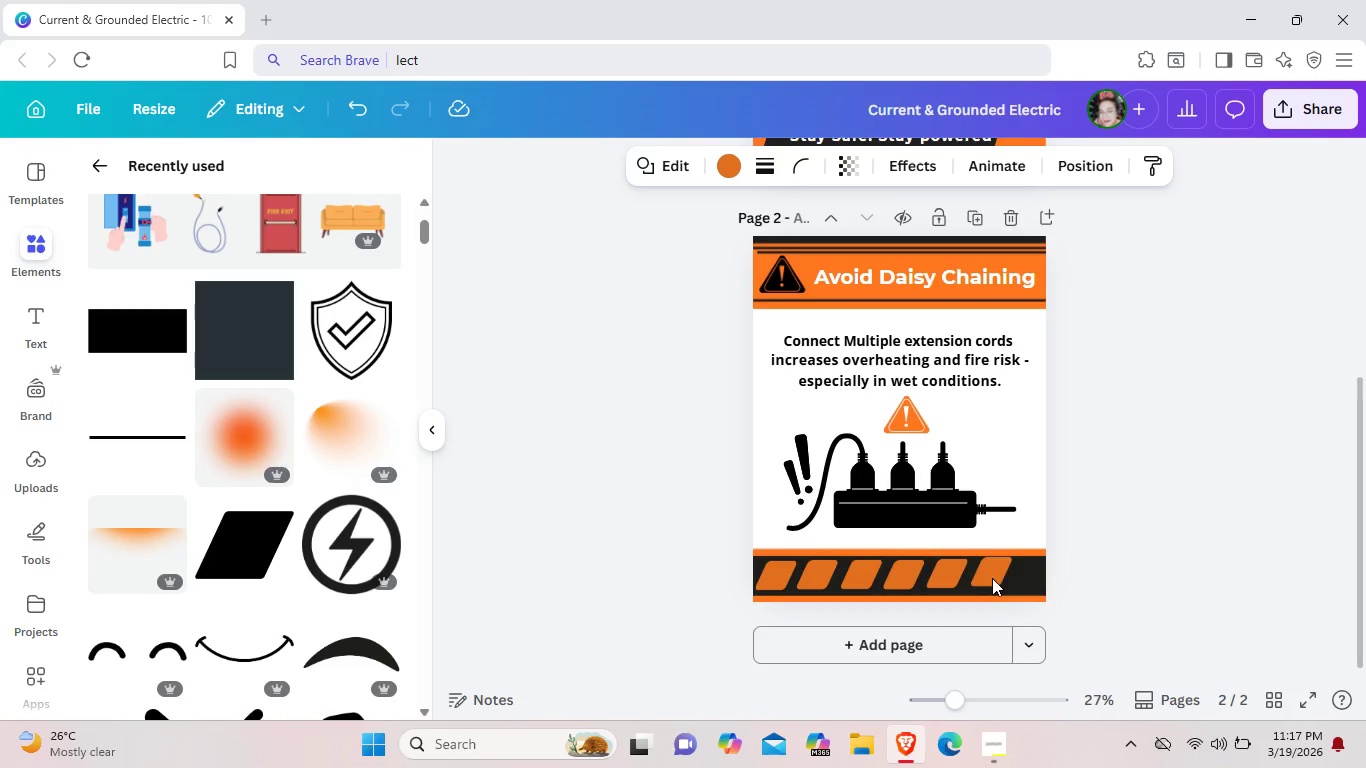 
key(ArrowDown)
 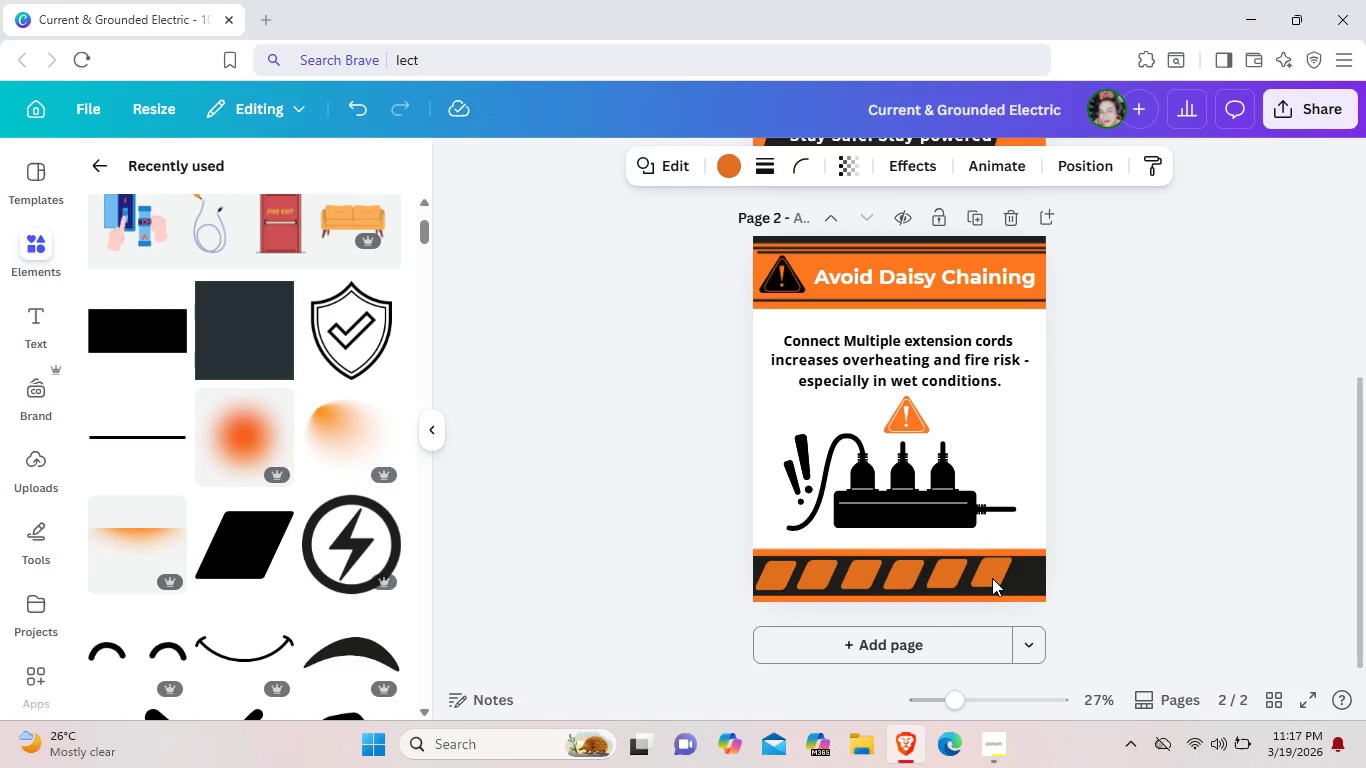 
key(ArrowDown)
 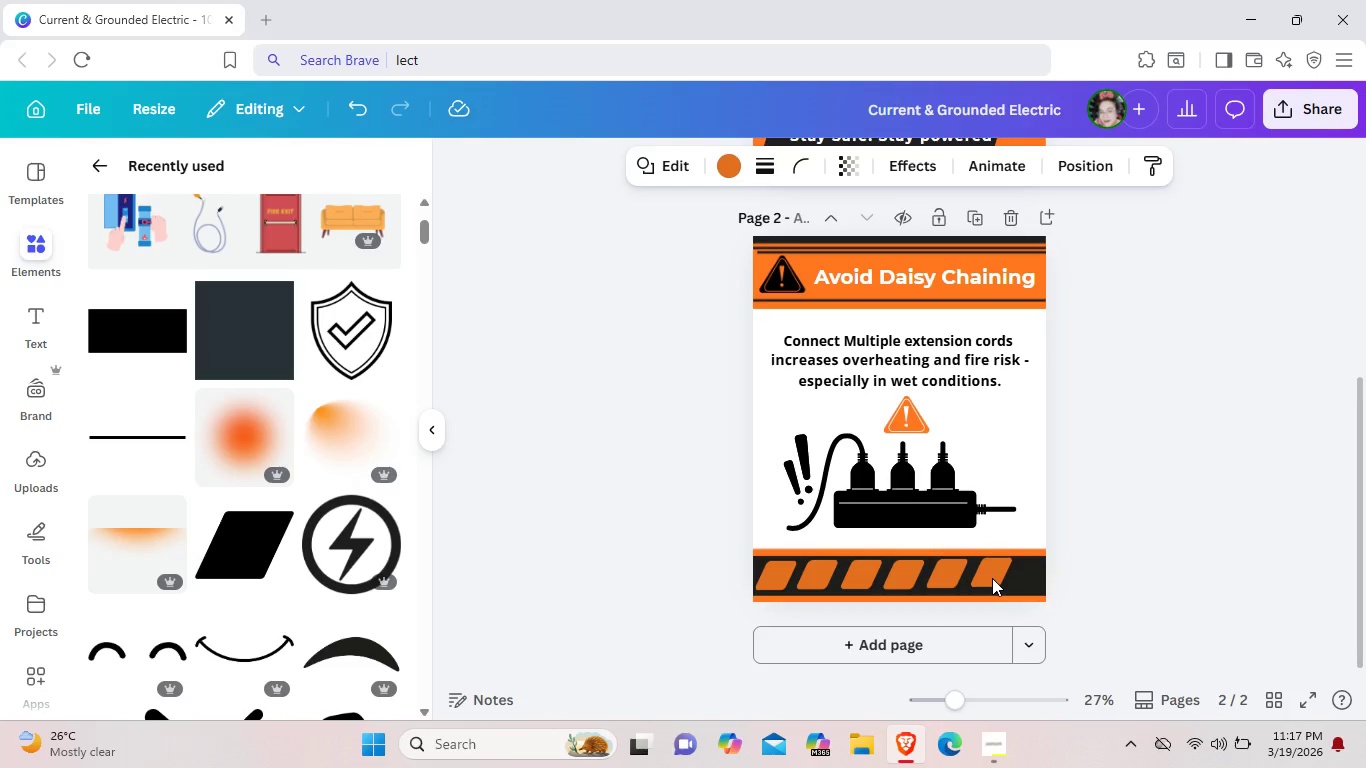 
key(ArrowDown)
 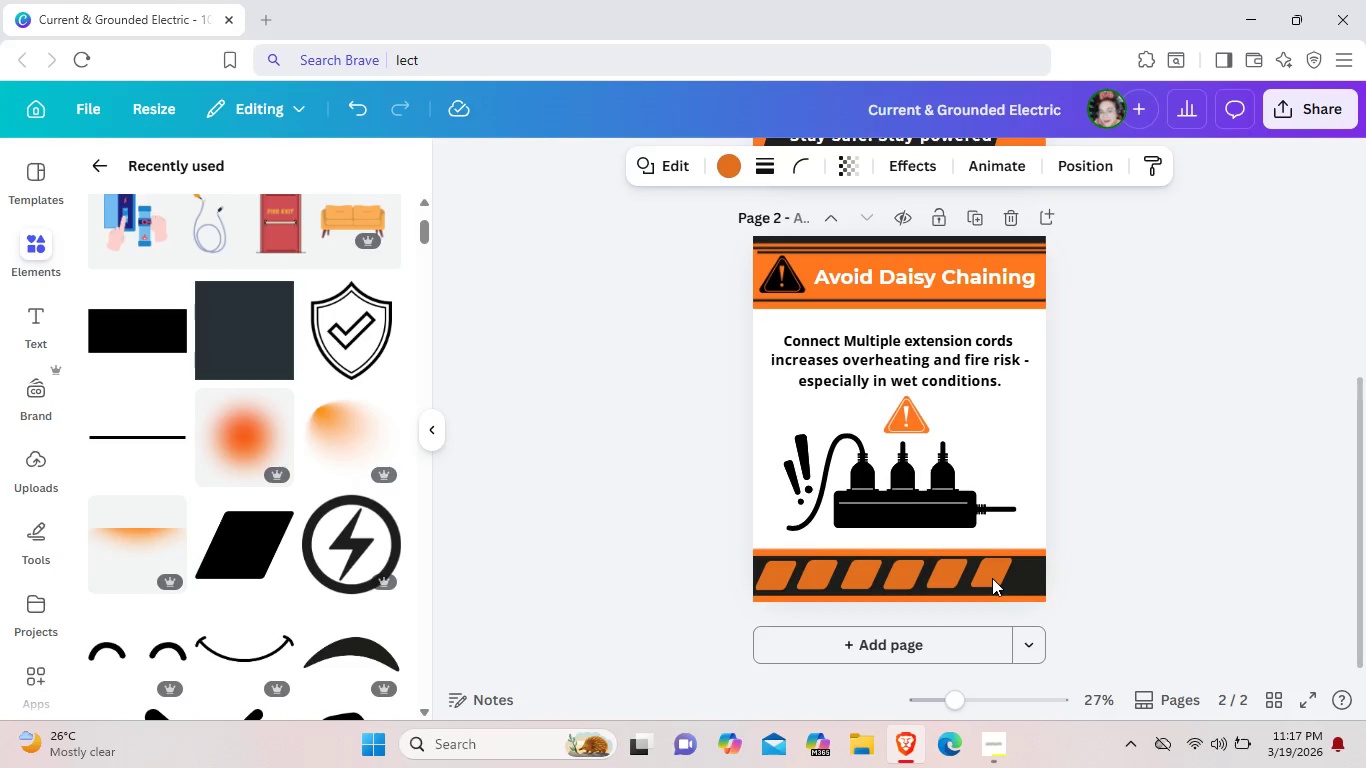 
key(ArrowDown)
 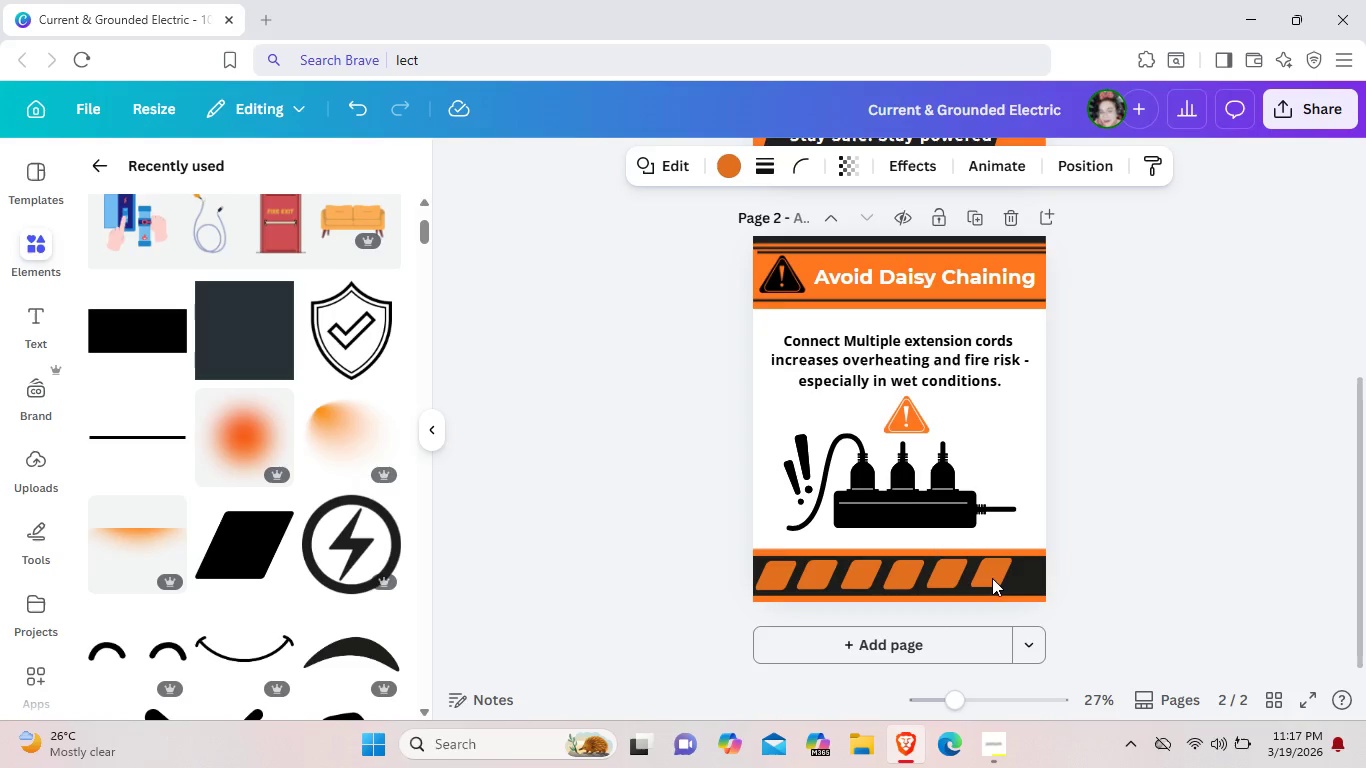 
key(ArrowDown)
 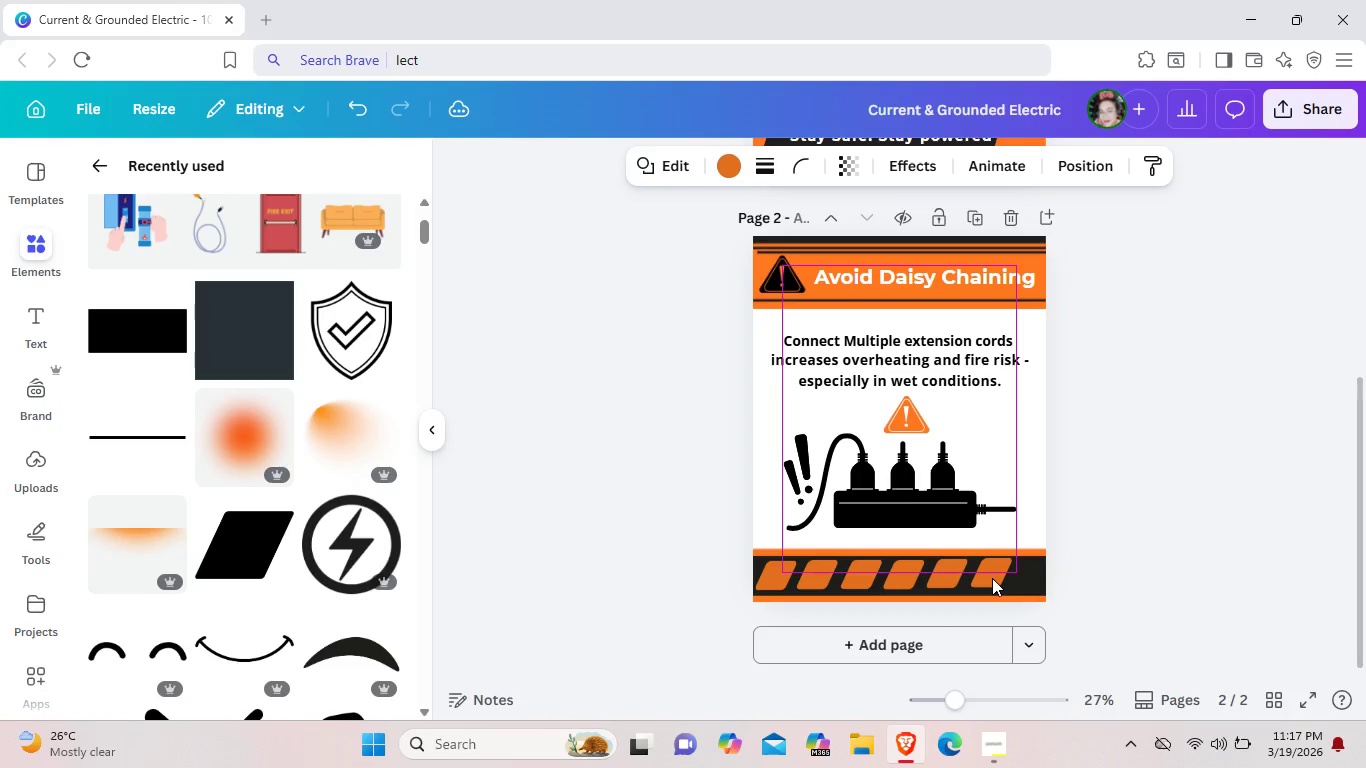 
key(ArrowDown)
 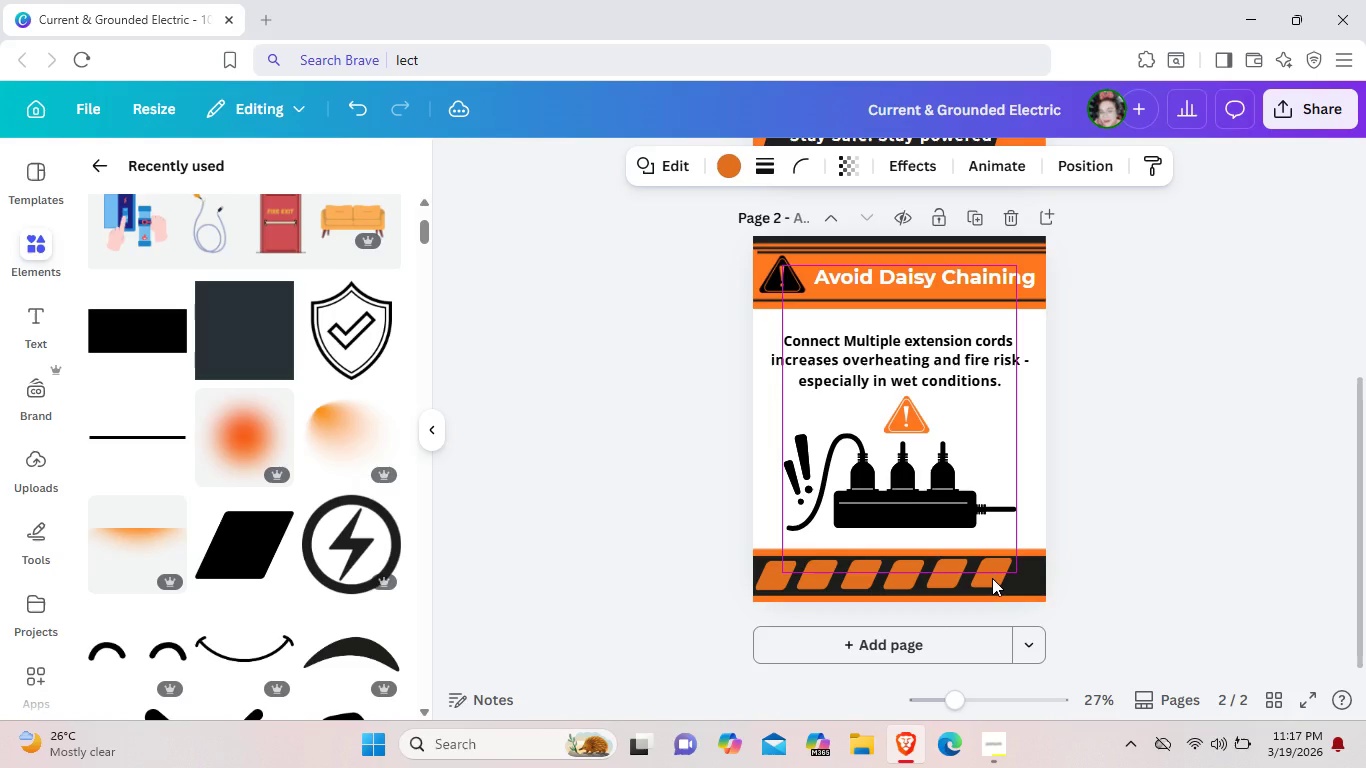 
key(ArrowDown)
 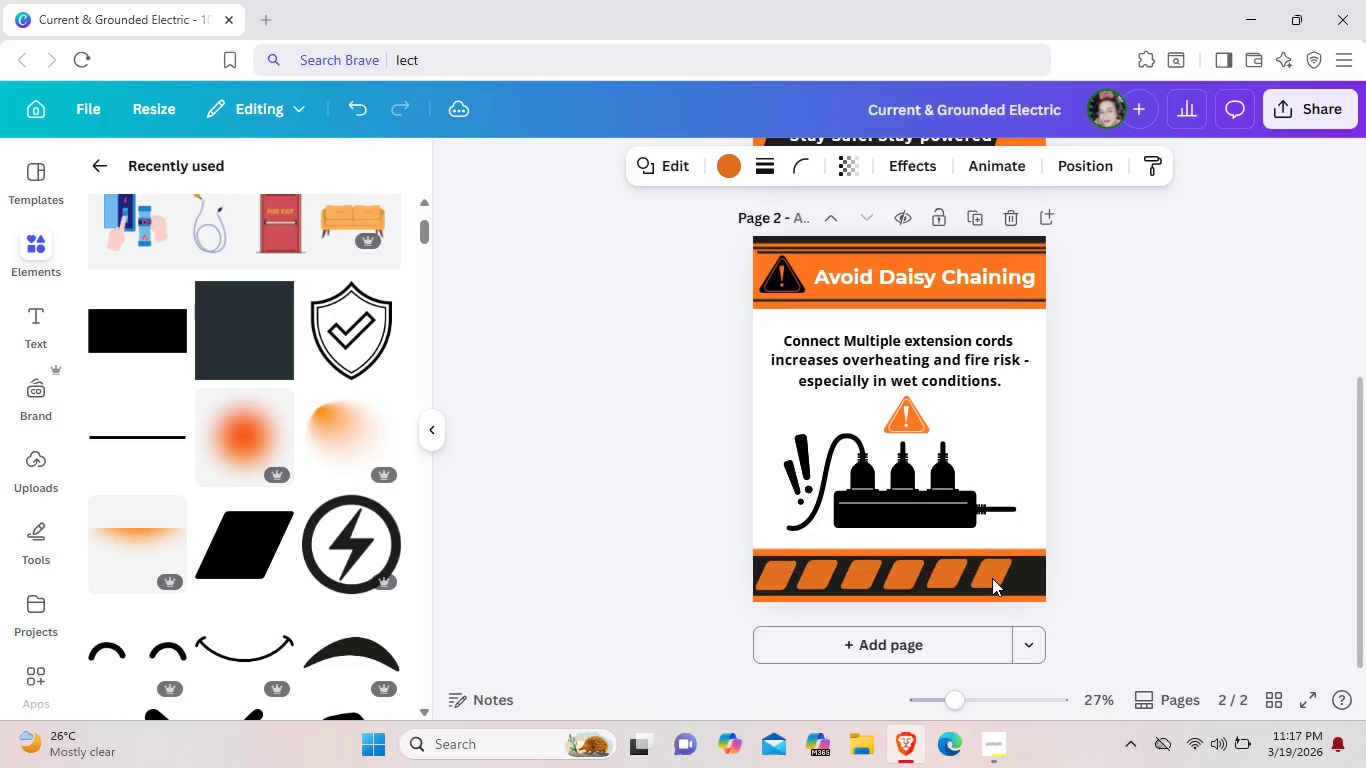 
key(ArrowDown)
 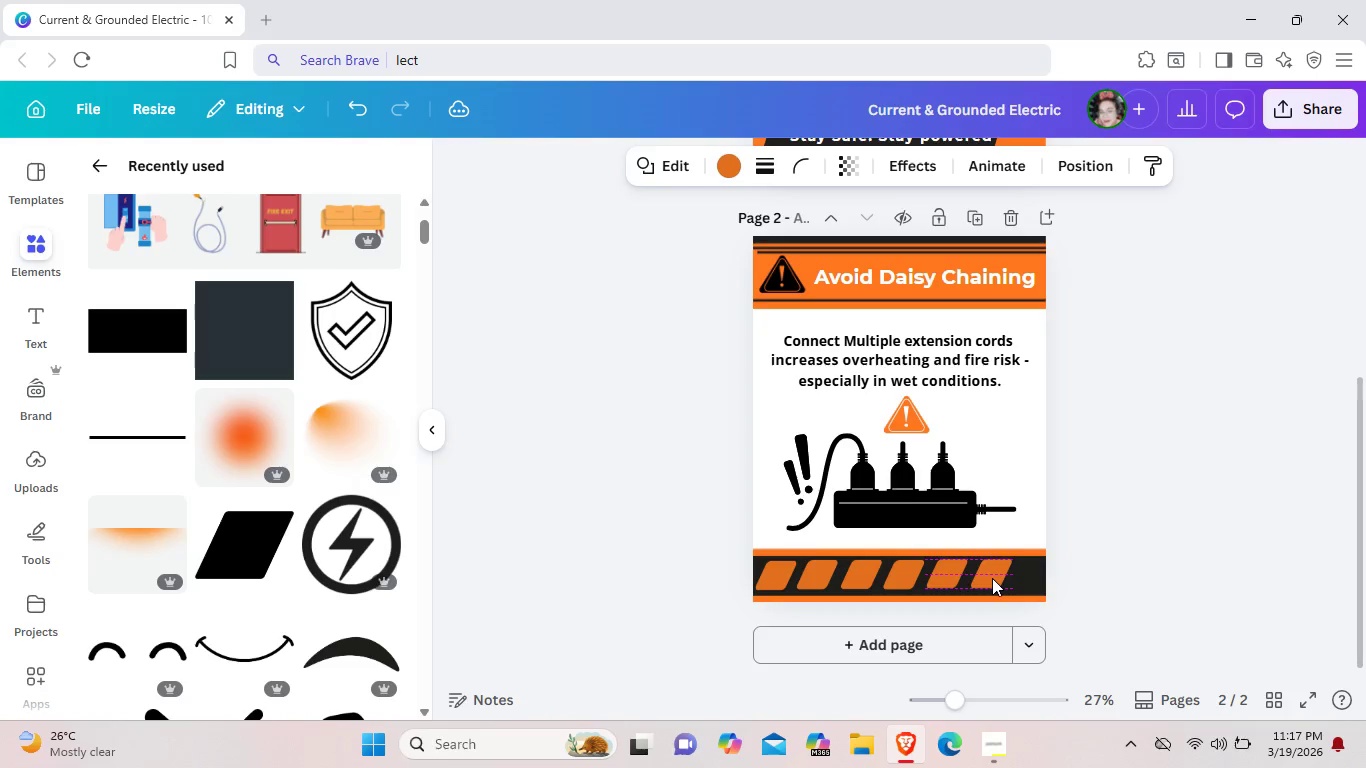 
key(ArrowDown)
 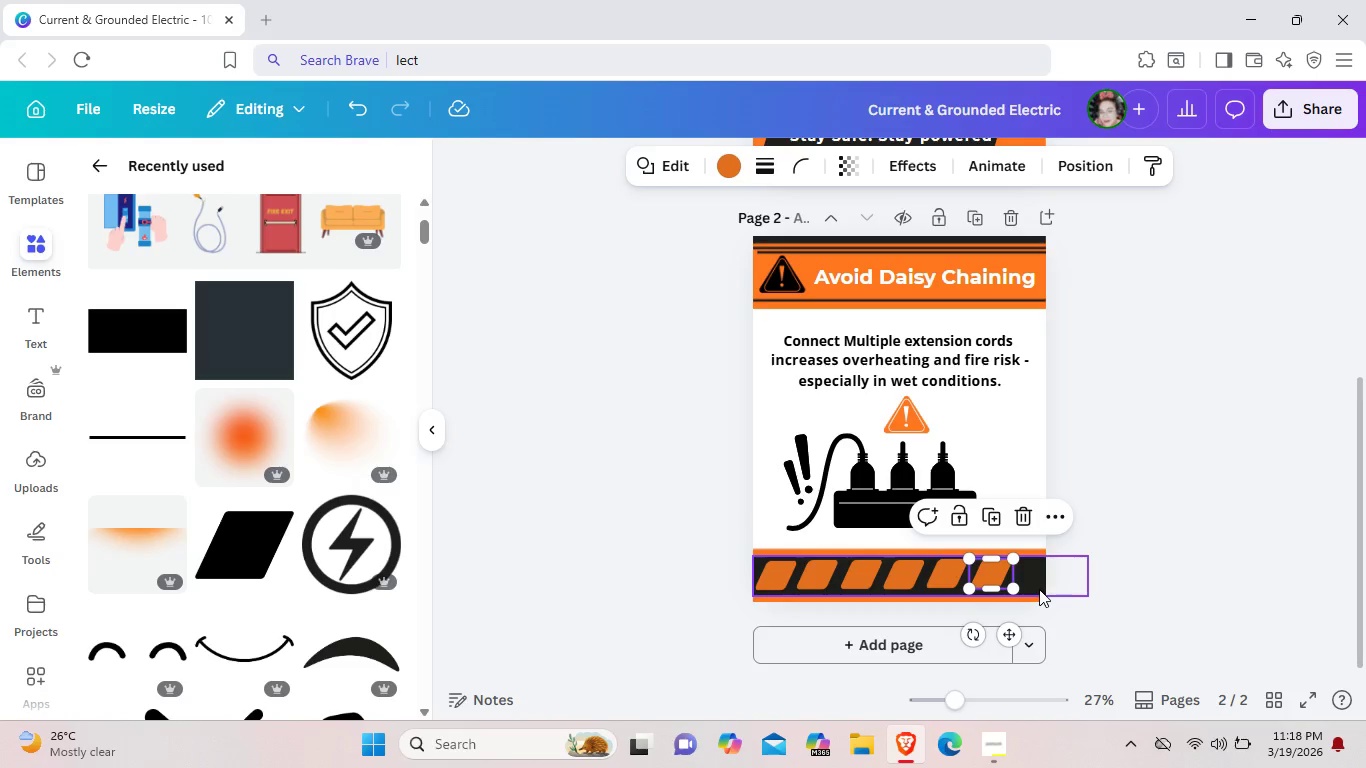 
left_click([1039, 589])
 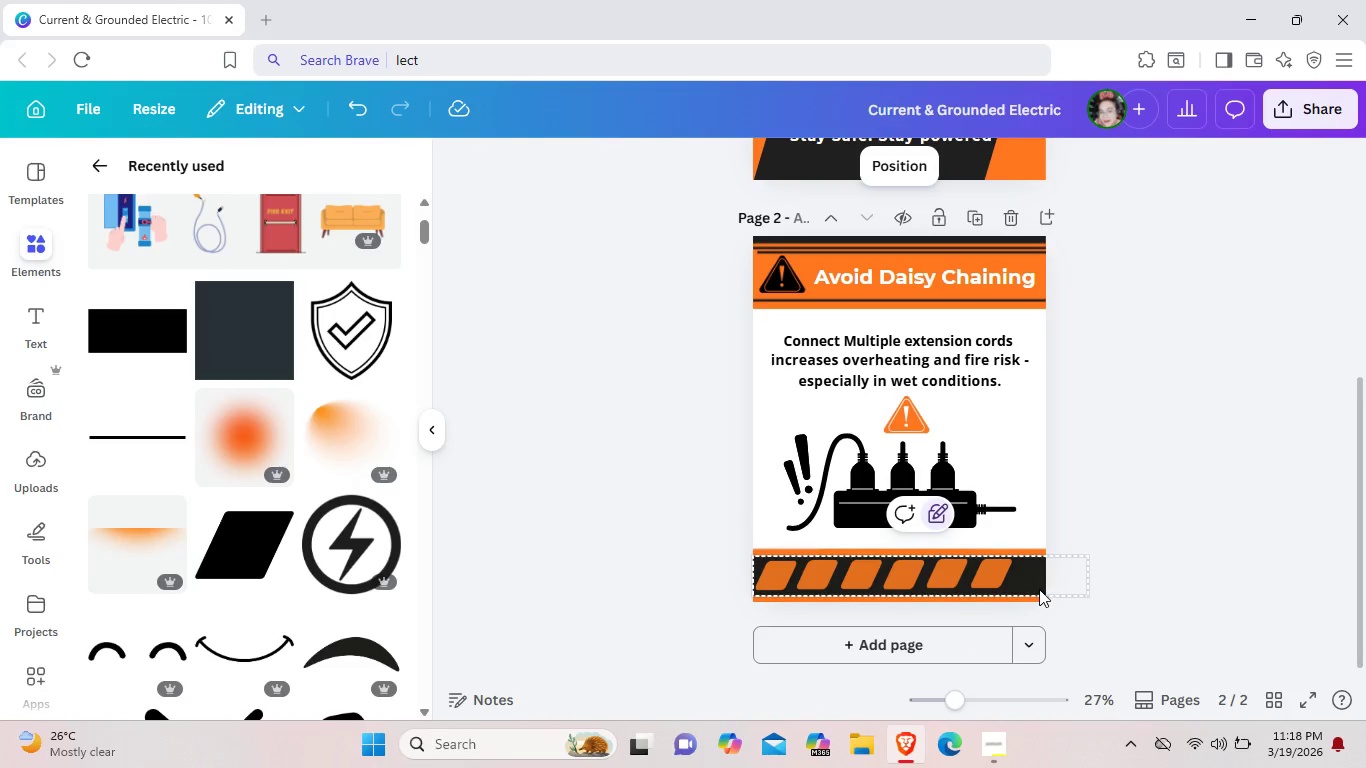 
key(Control+V)
 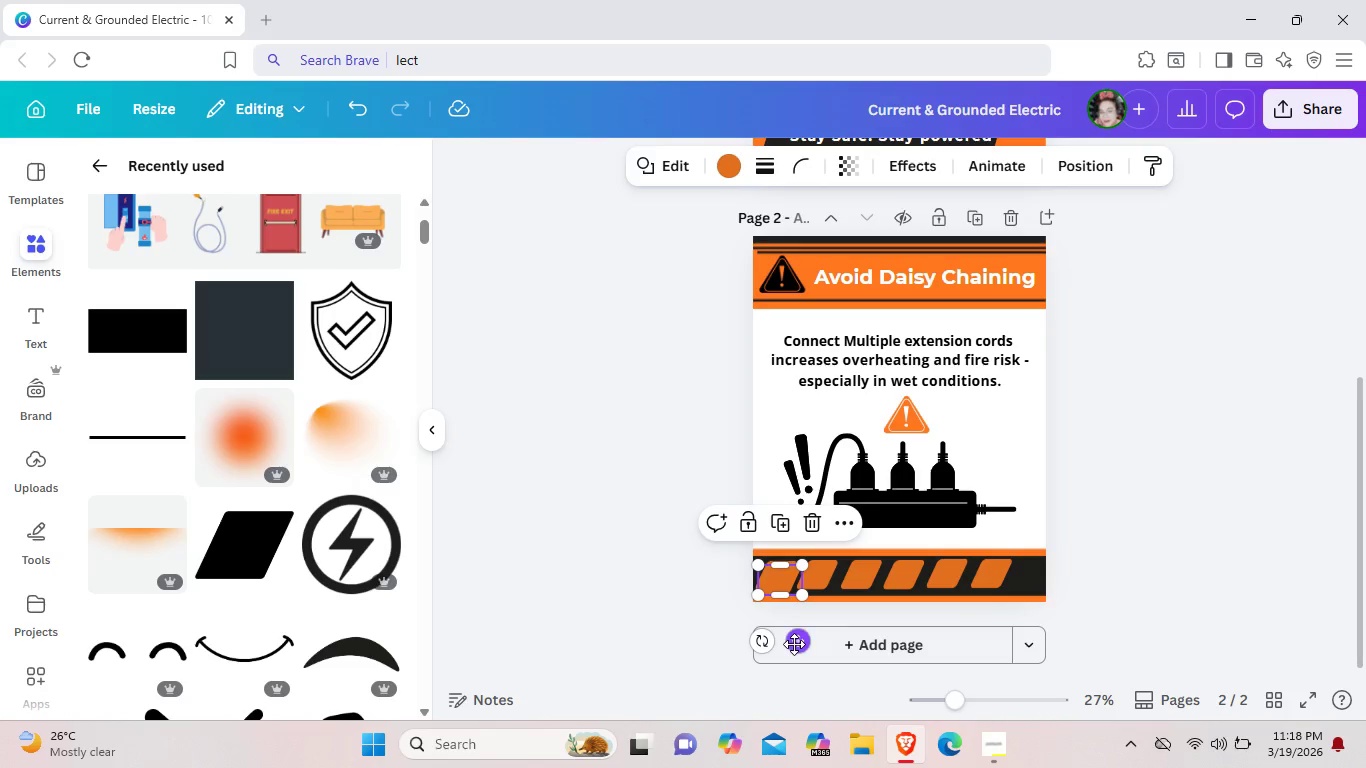 
left_click_drag(start_coordinate=[794, 644], to_coordinate=[1046, 637])
 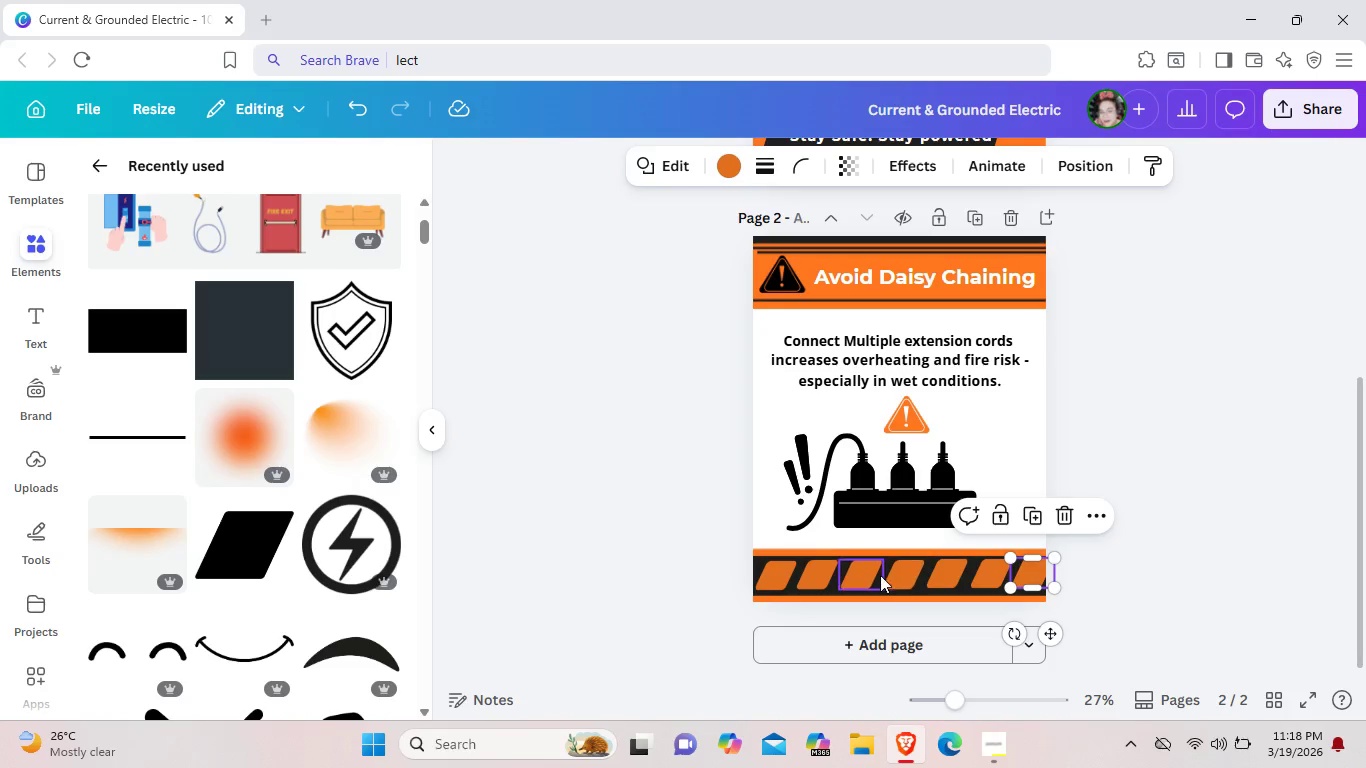 
left_click([869, 575])
 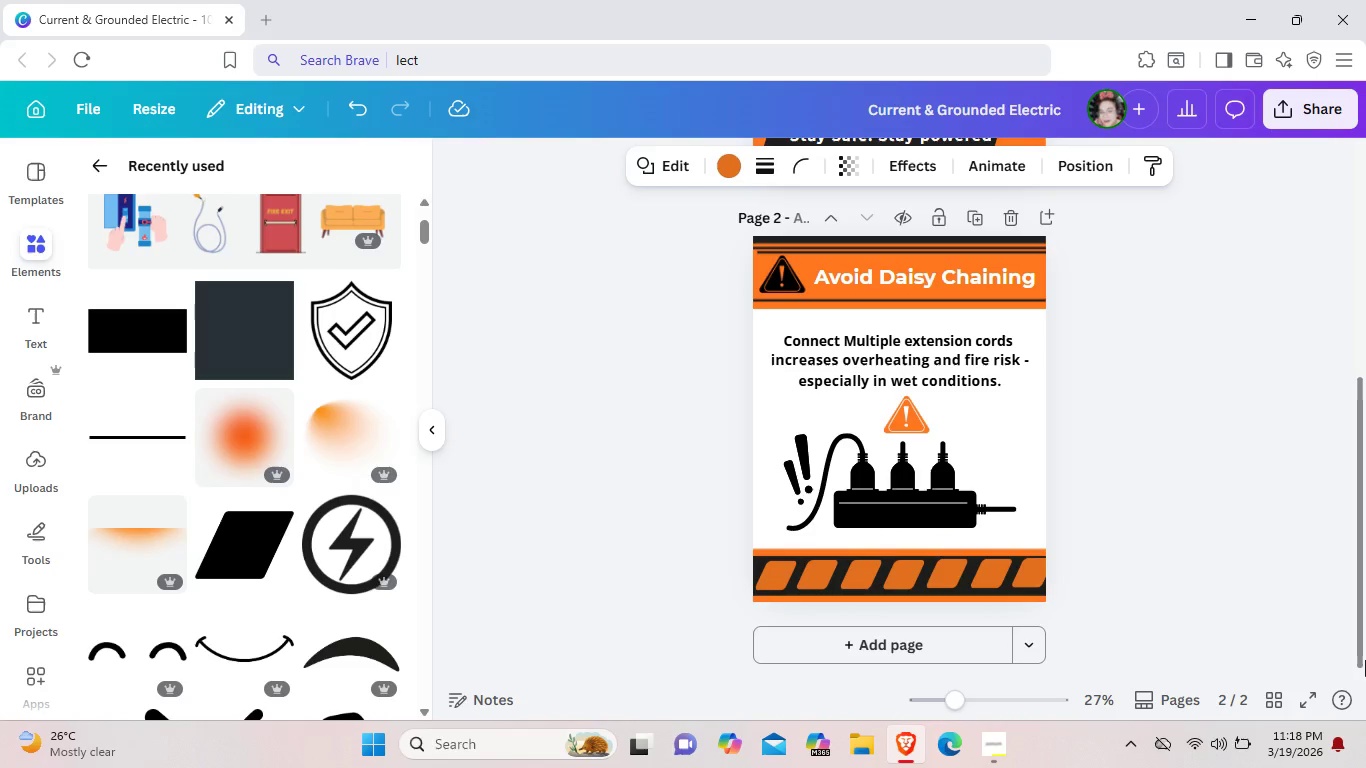 
key(ArrowLeft)
 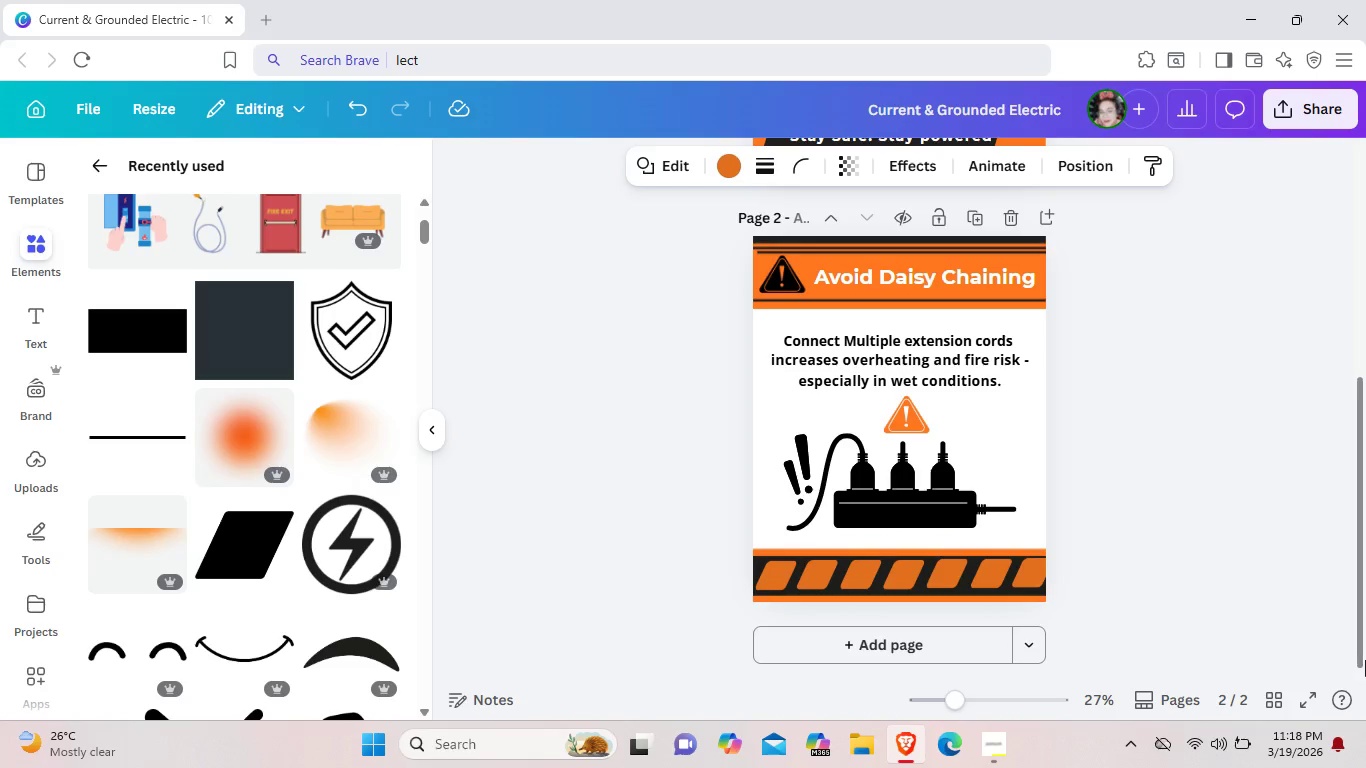 
key(ArrowLeft)
 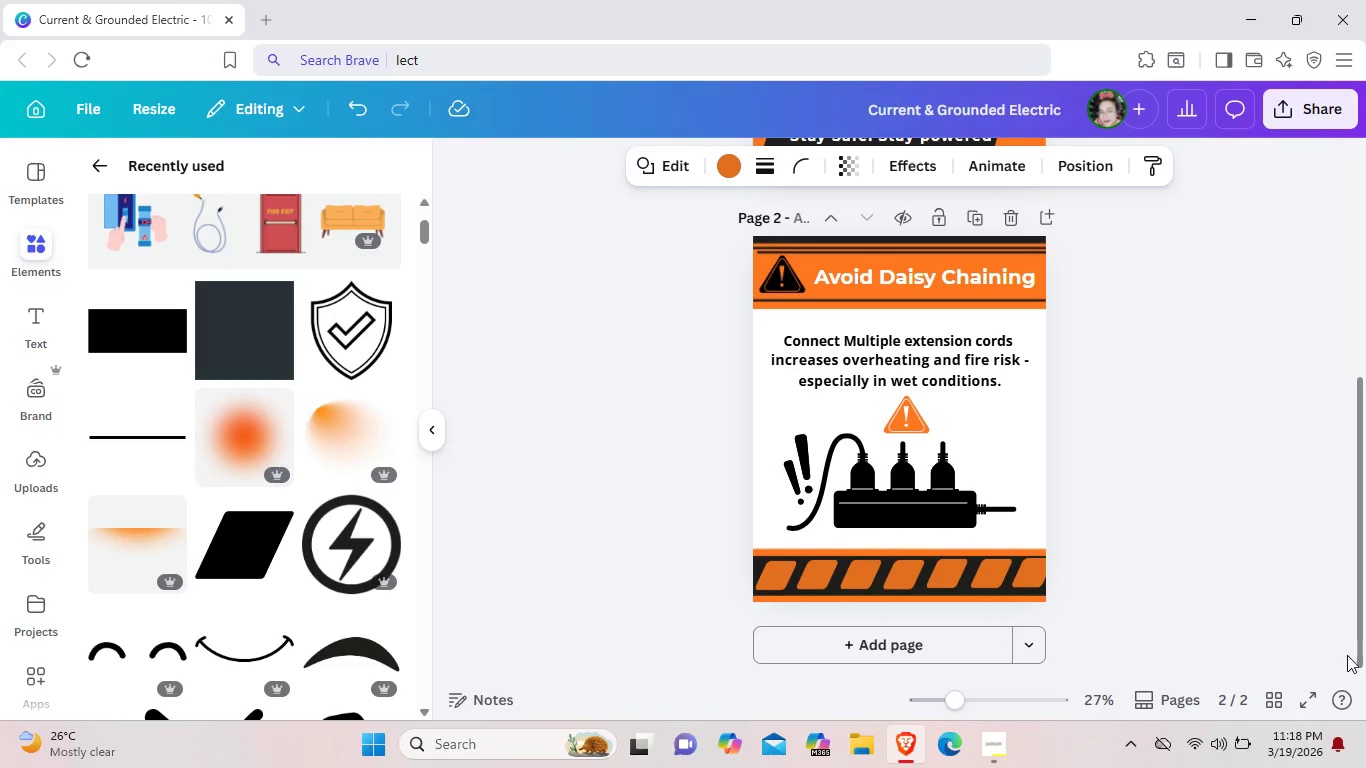 
key(ArrowLeft)
 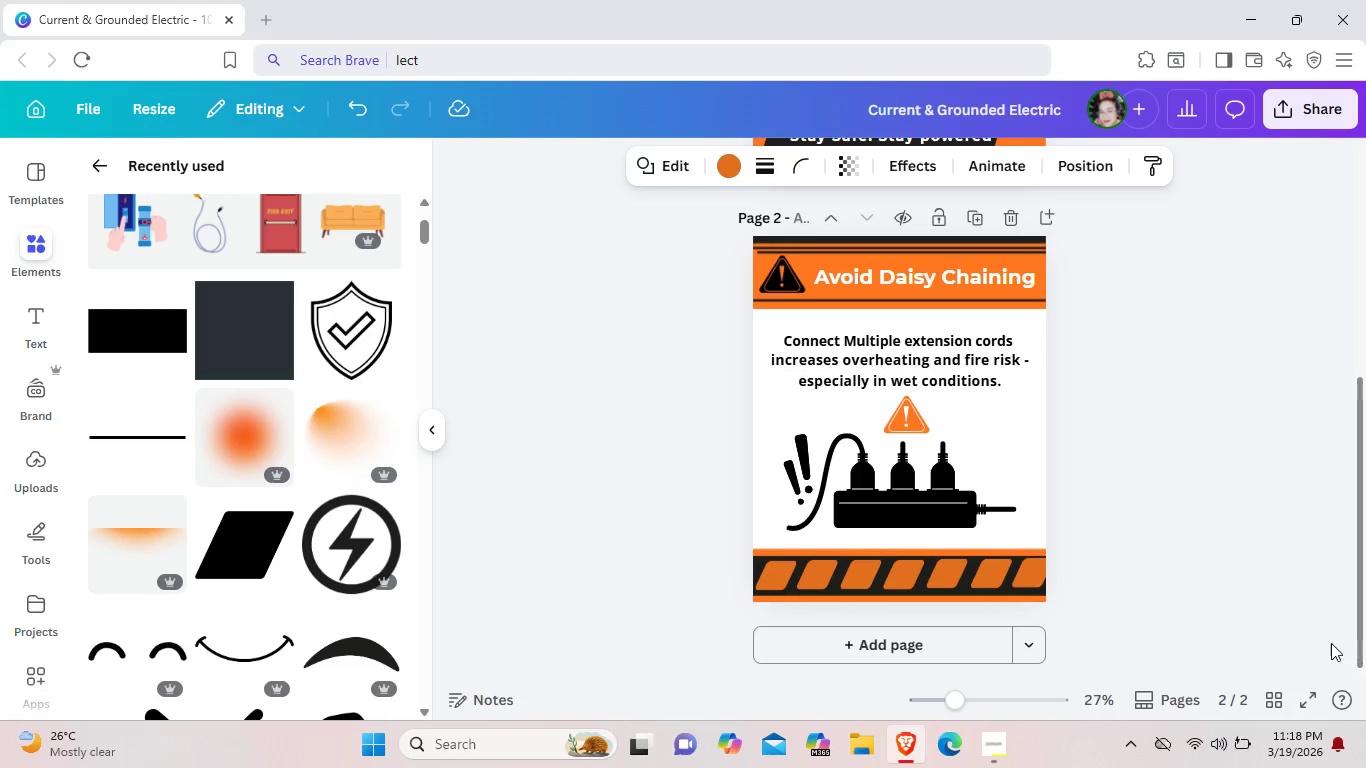 
key(ArrowLeft)
 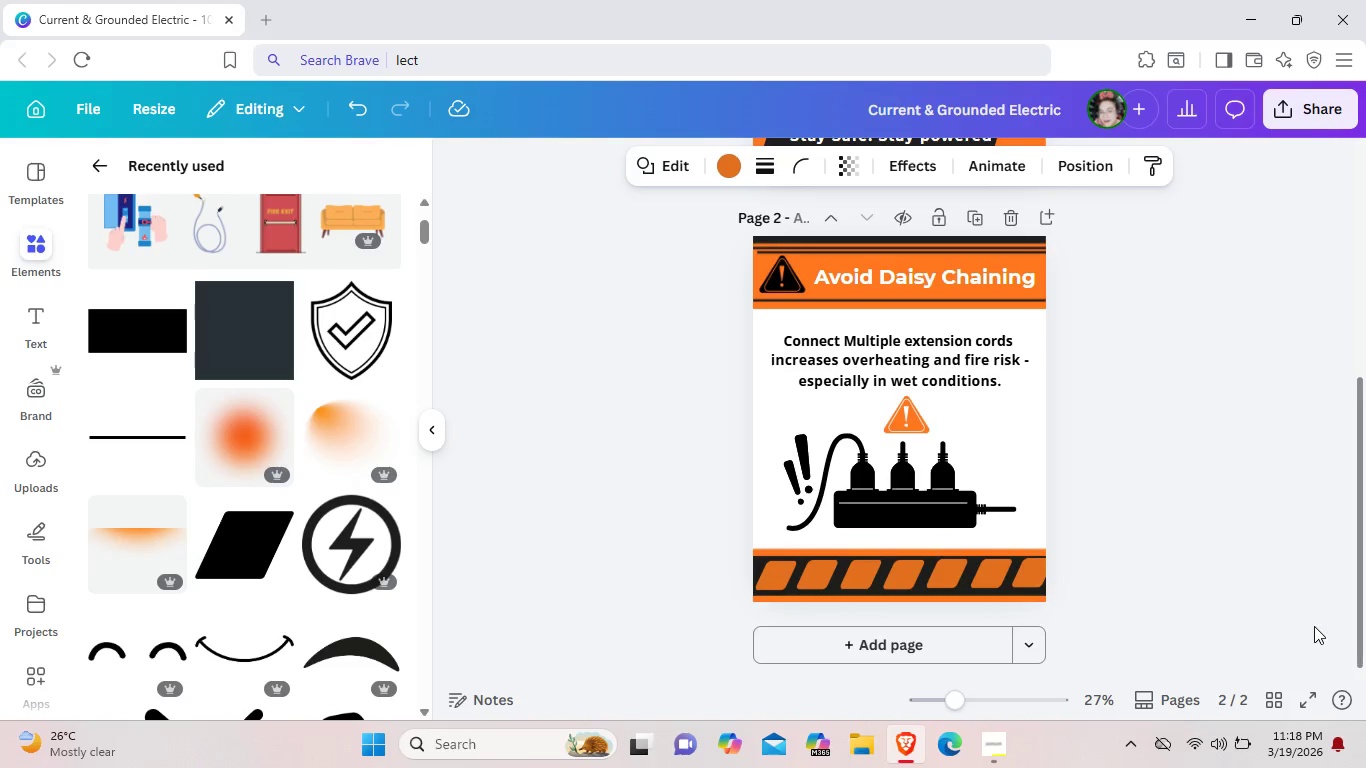 
key(ArrowLeft)
 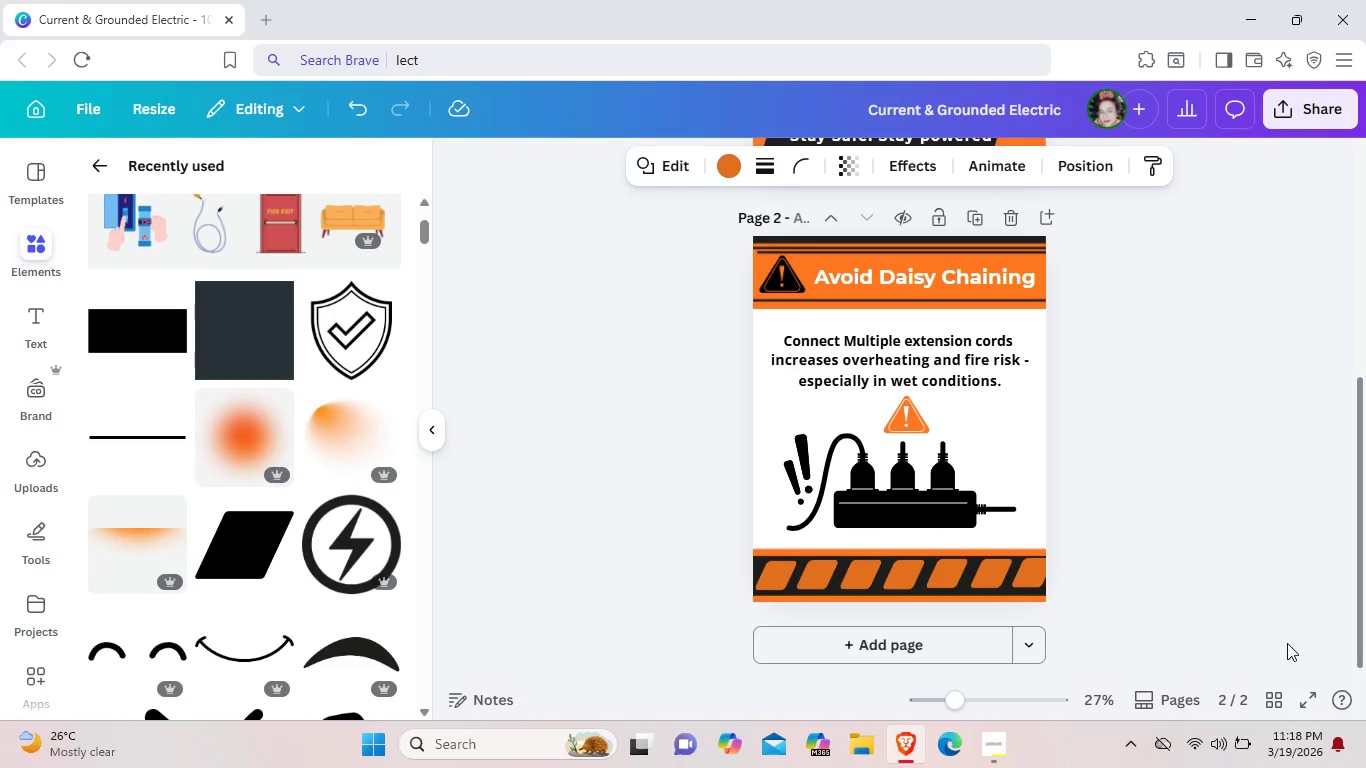 
key(ArrowLeft)
 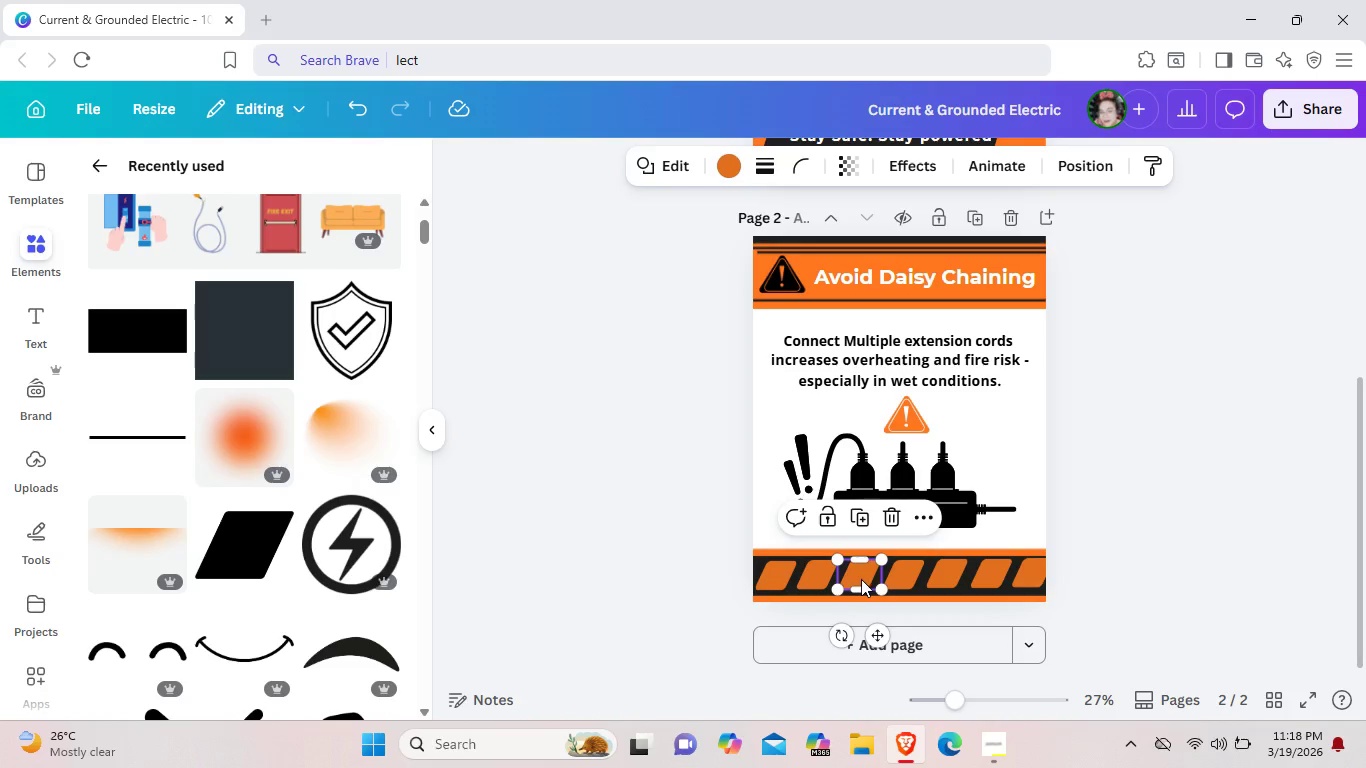 
left_click_drag(start_coordinate=[867, 579], to_coordinate=[861, 578])
 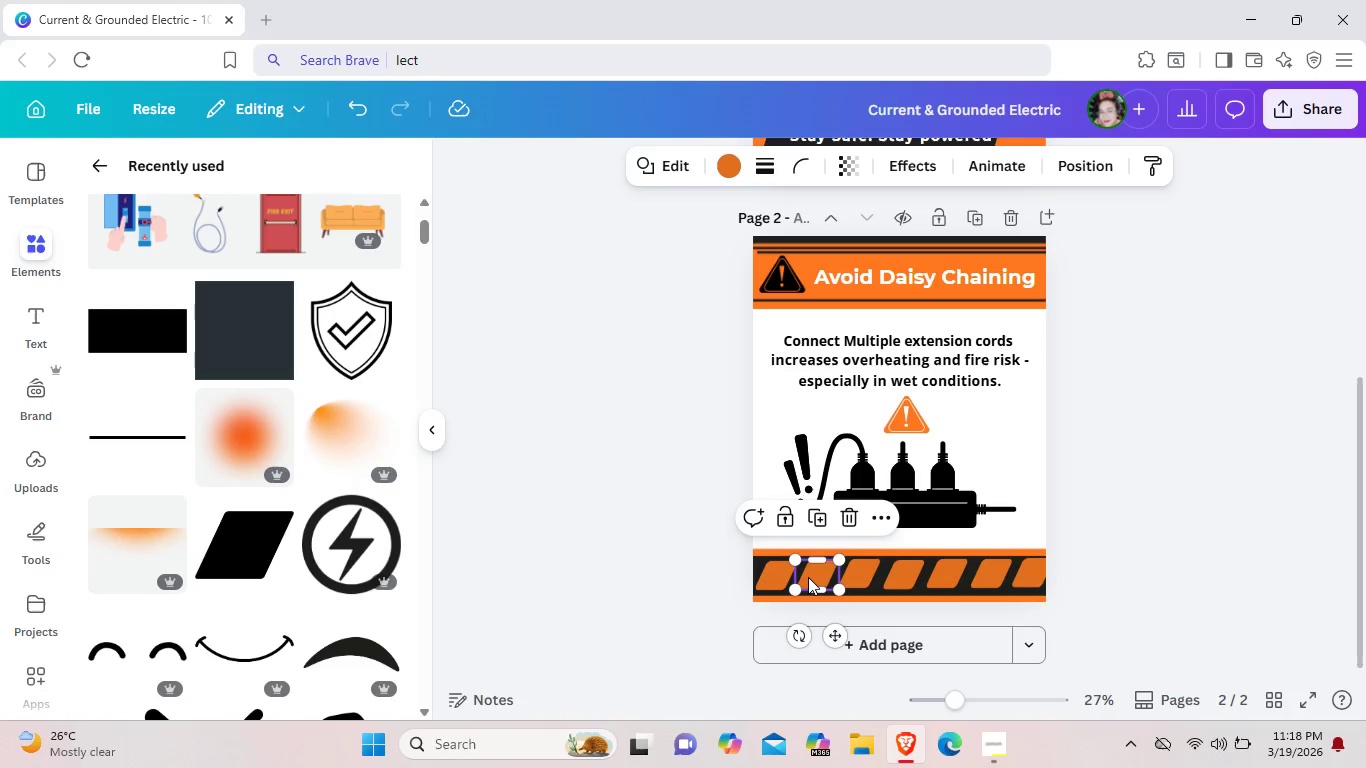 
key(ArrowLeft)
 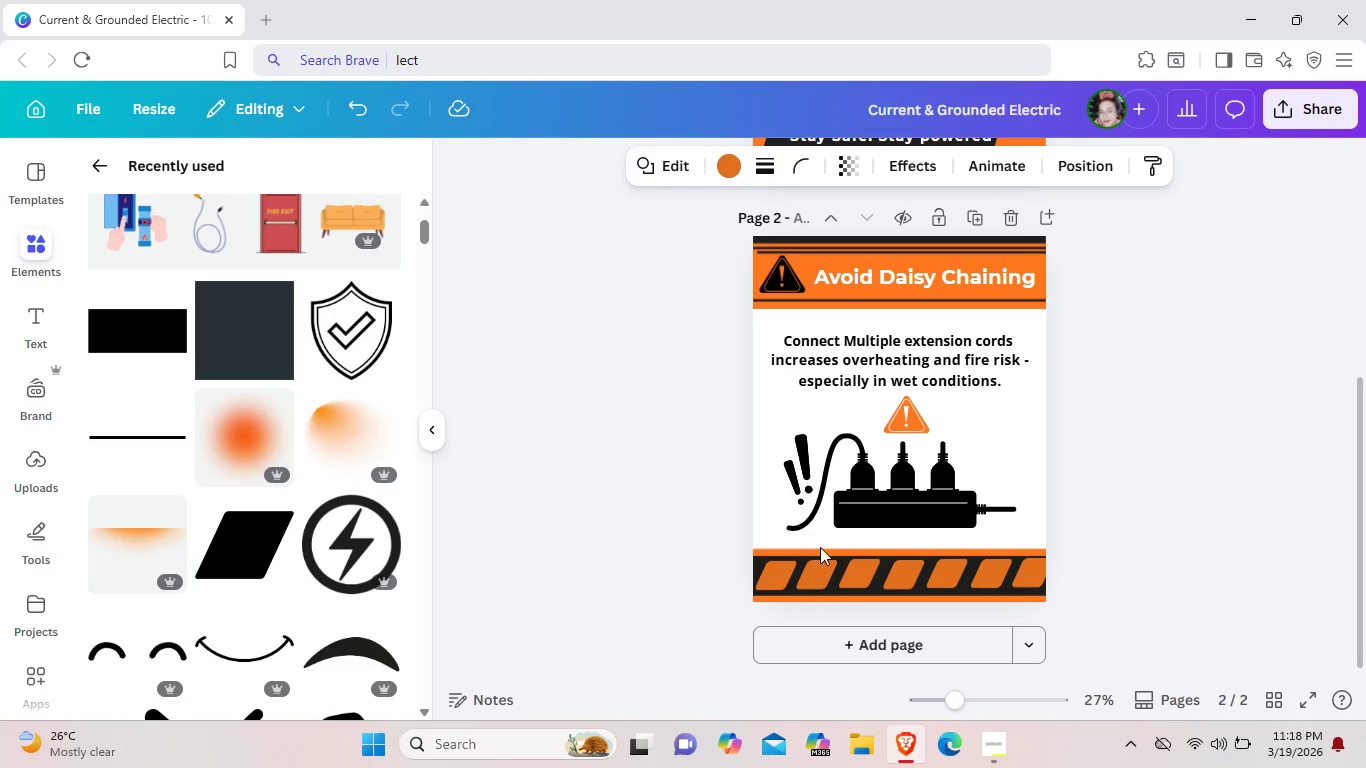 
key(ArrowLeft)
 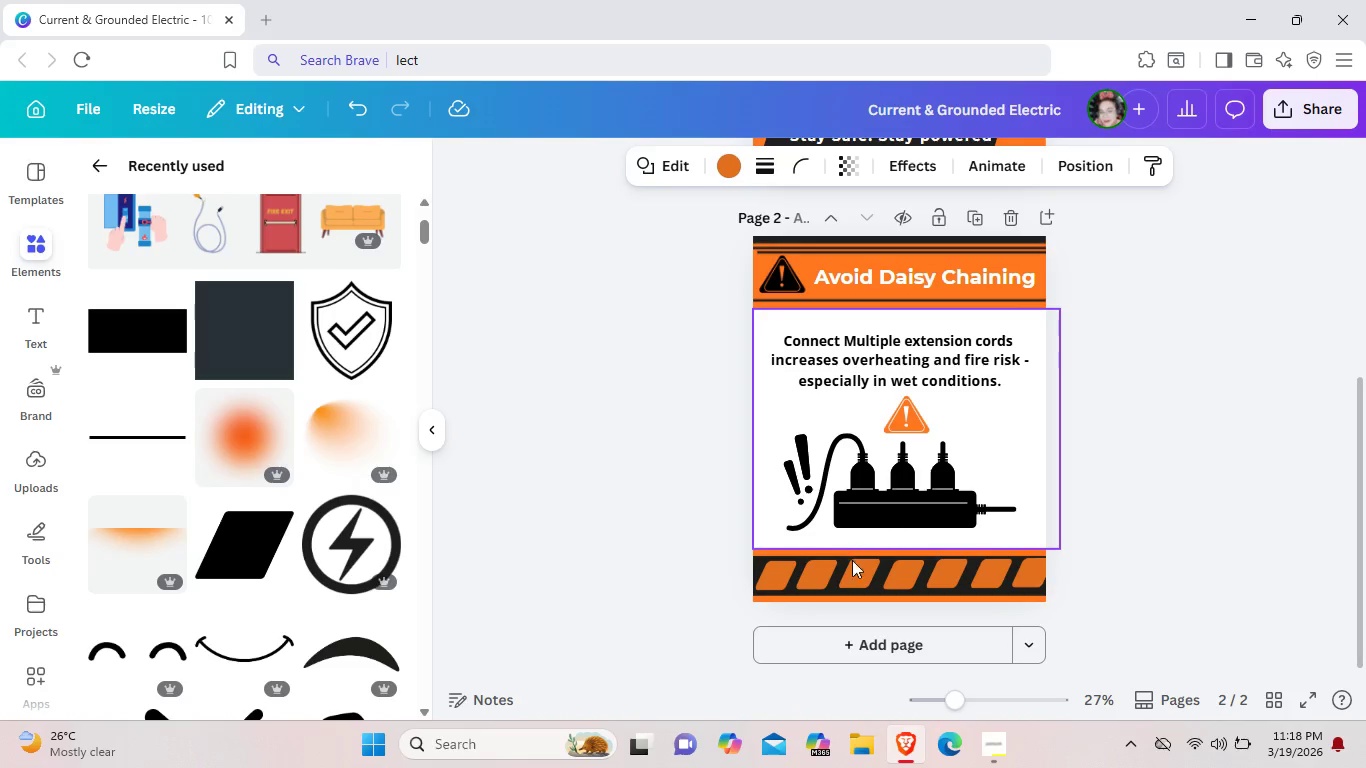 
left_click_drag(start_coordinate=[833, 546], to_coordinate=[852, 547])
 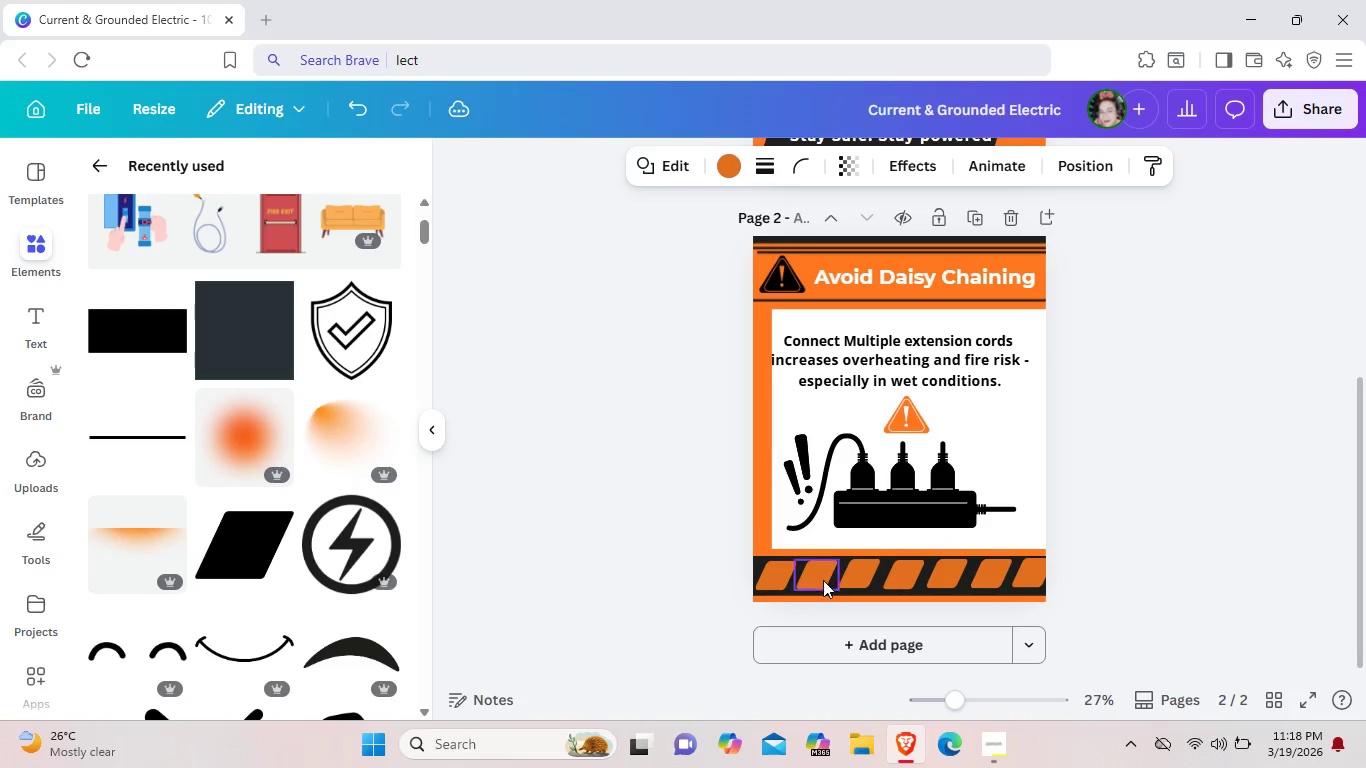 
key(ArrowLeft)
 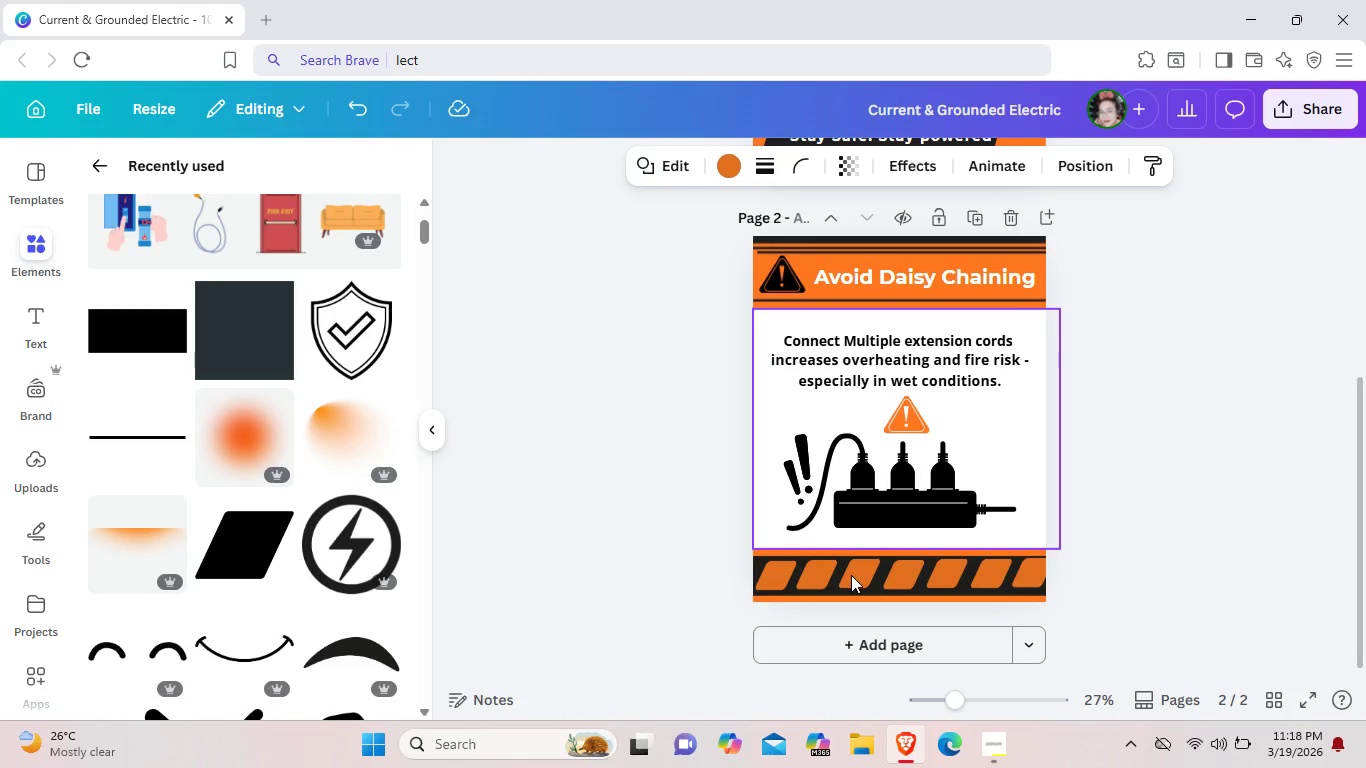 
key(ArrowLeft)
 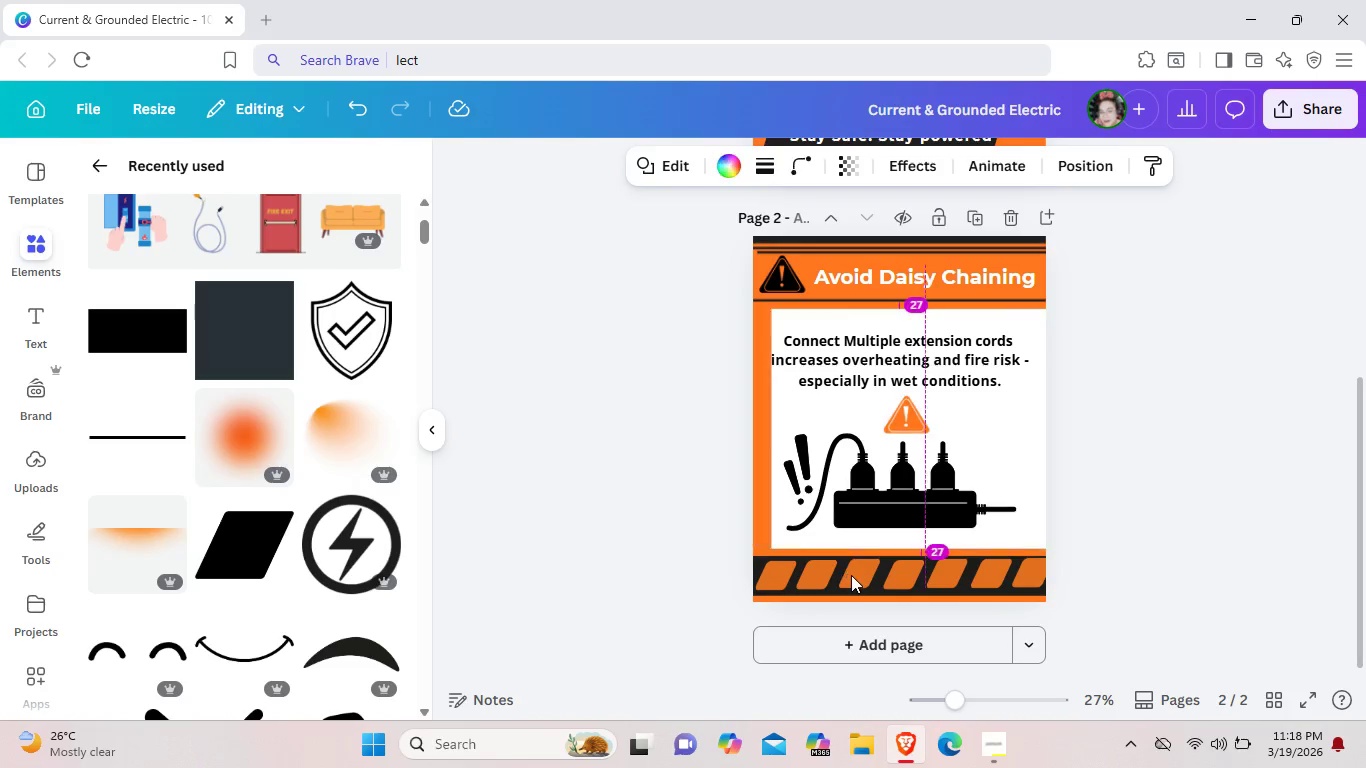 
key(ArrowLeft)
 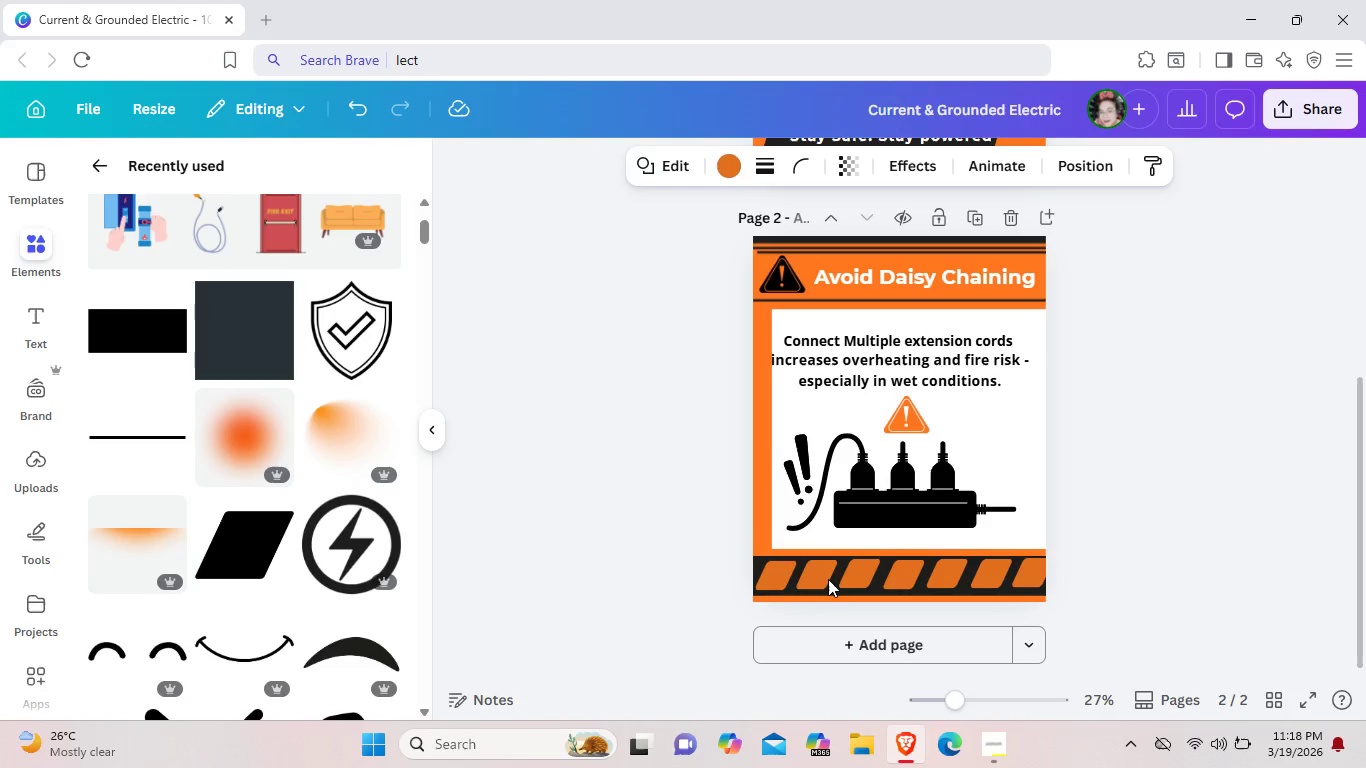 
left_click([851, 575])
 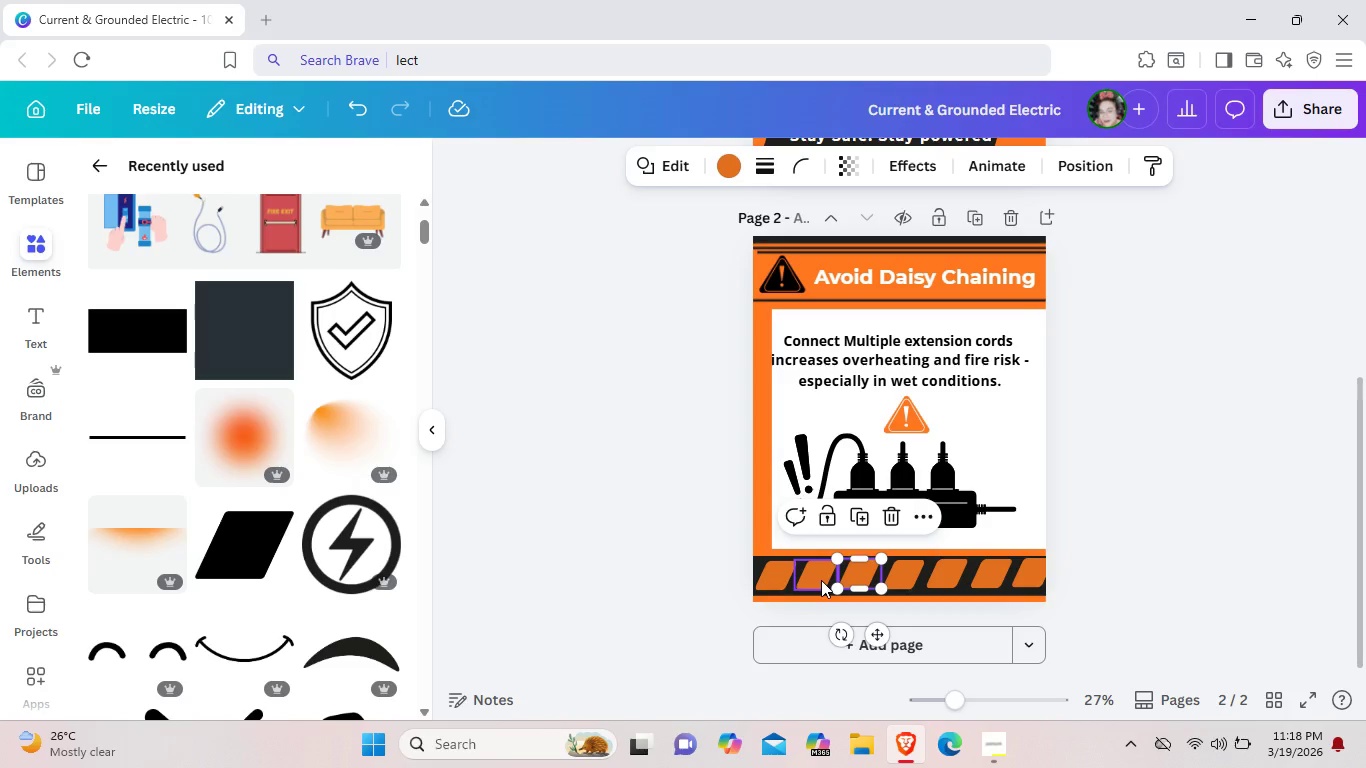 
key(Control+ControlLeft)
 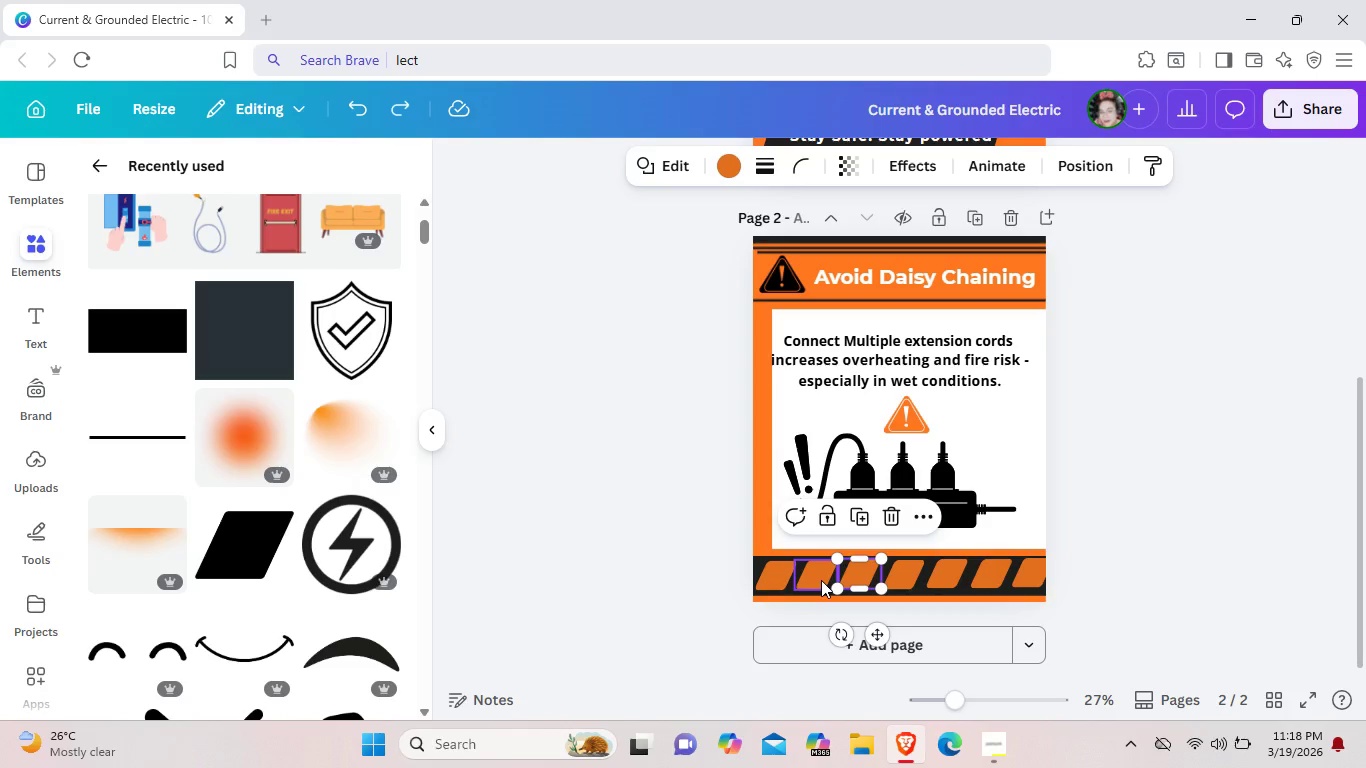 
key(Control+Z)
 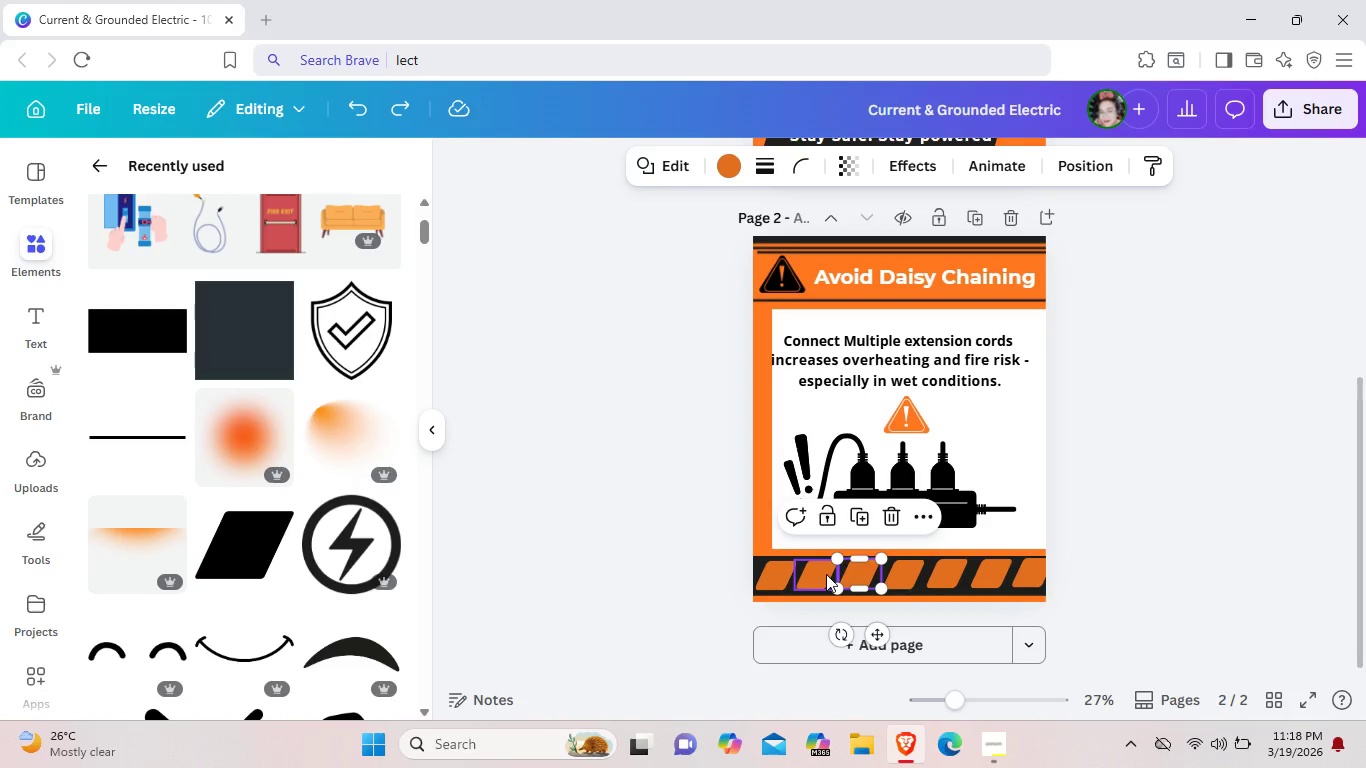 
key(Control+Z)
 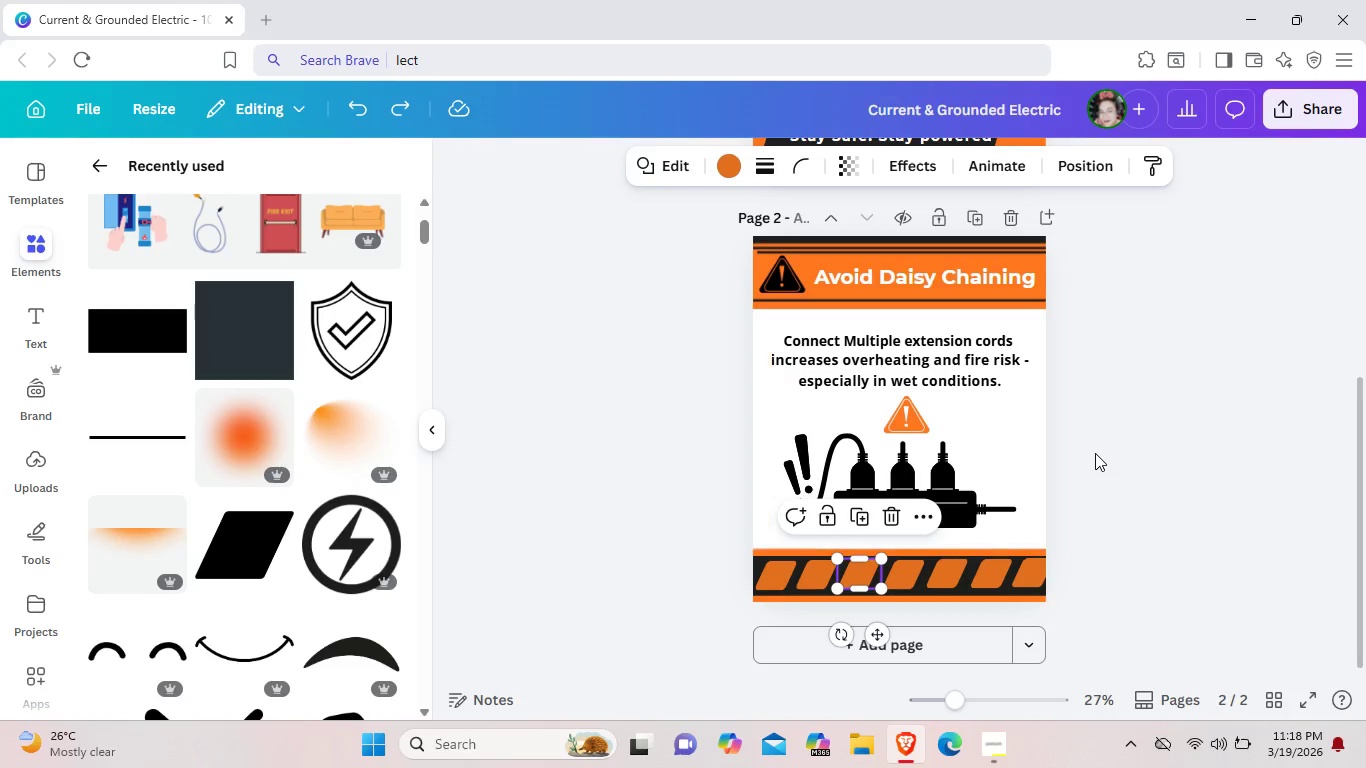 
key(Control+Z)
 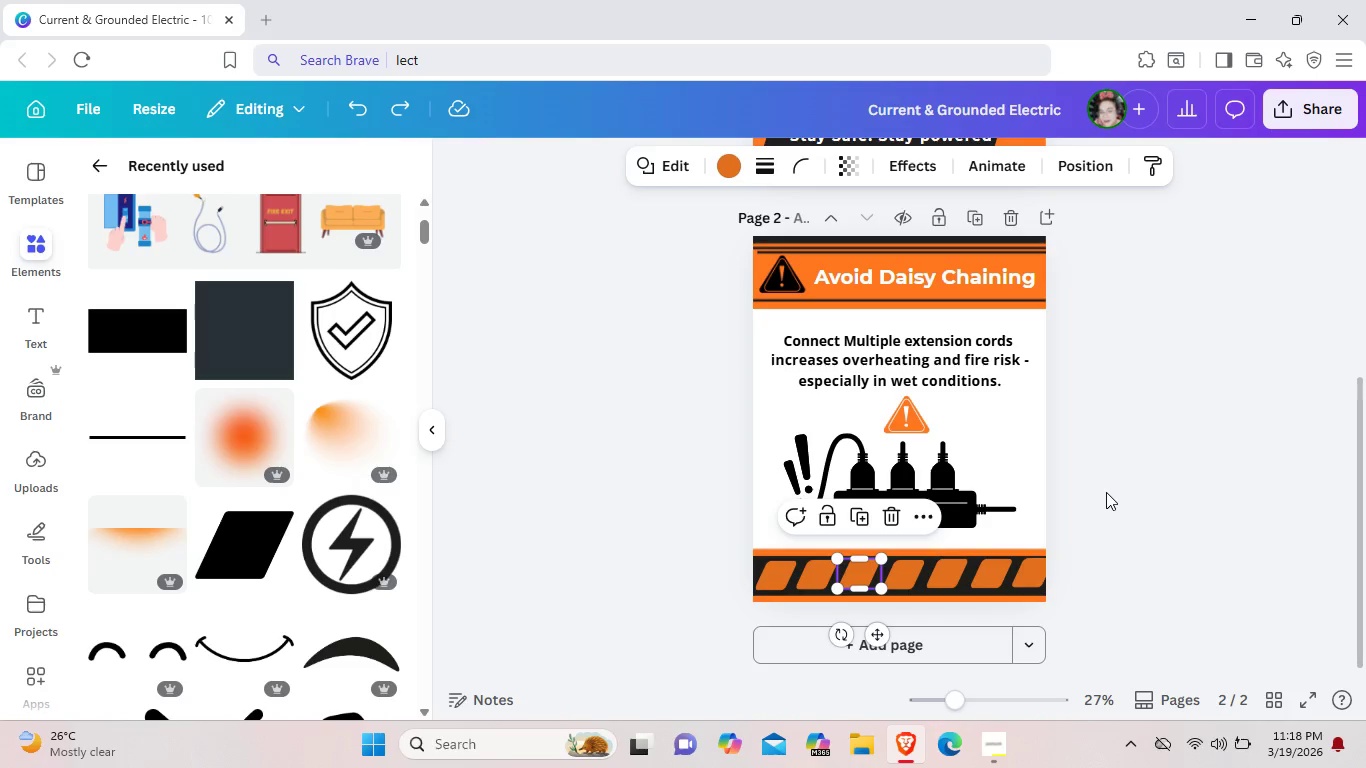 
left_click([1106, 492])
 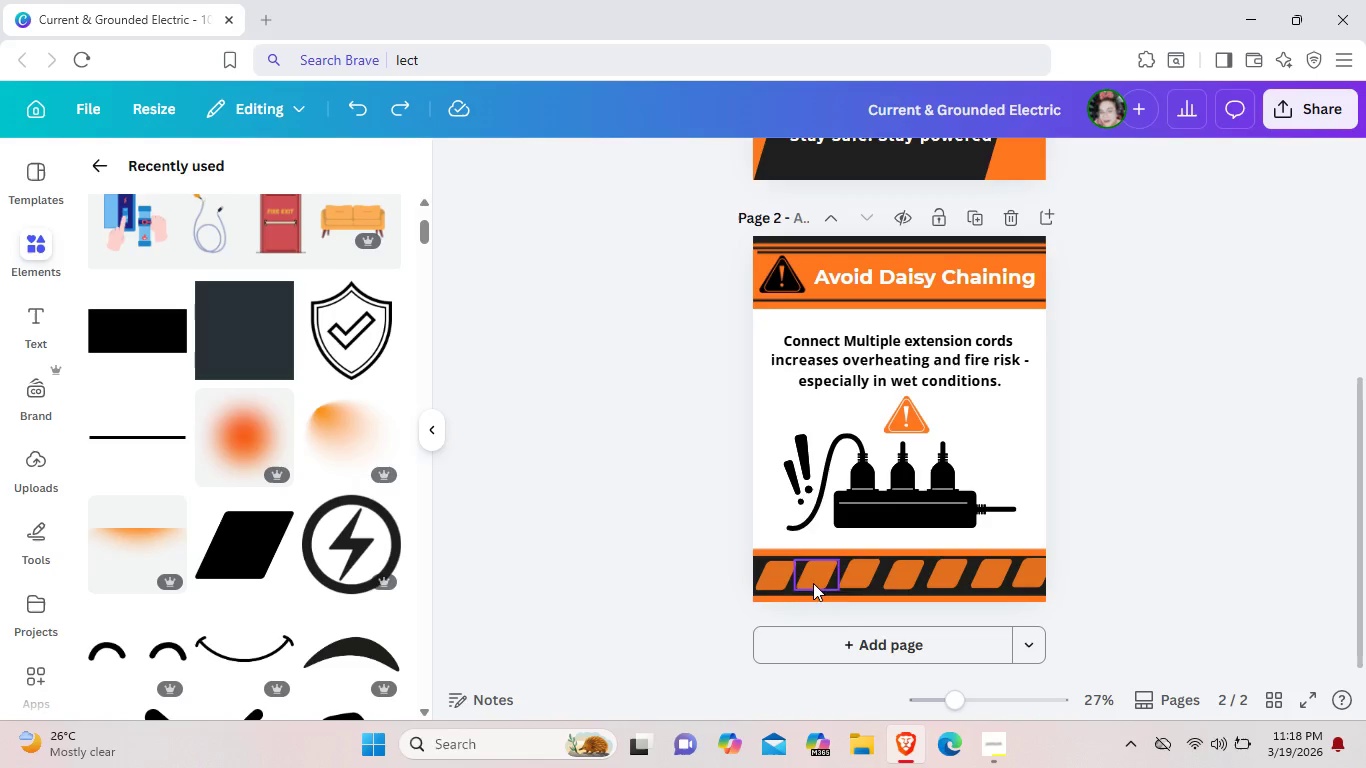 
left_click([813, 583])
 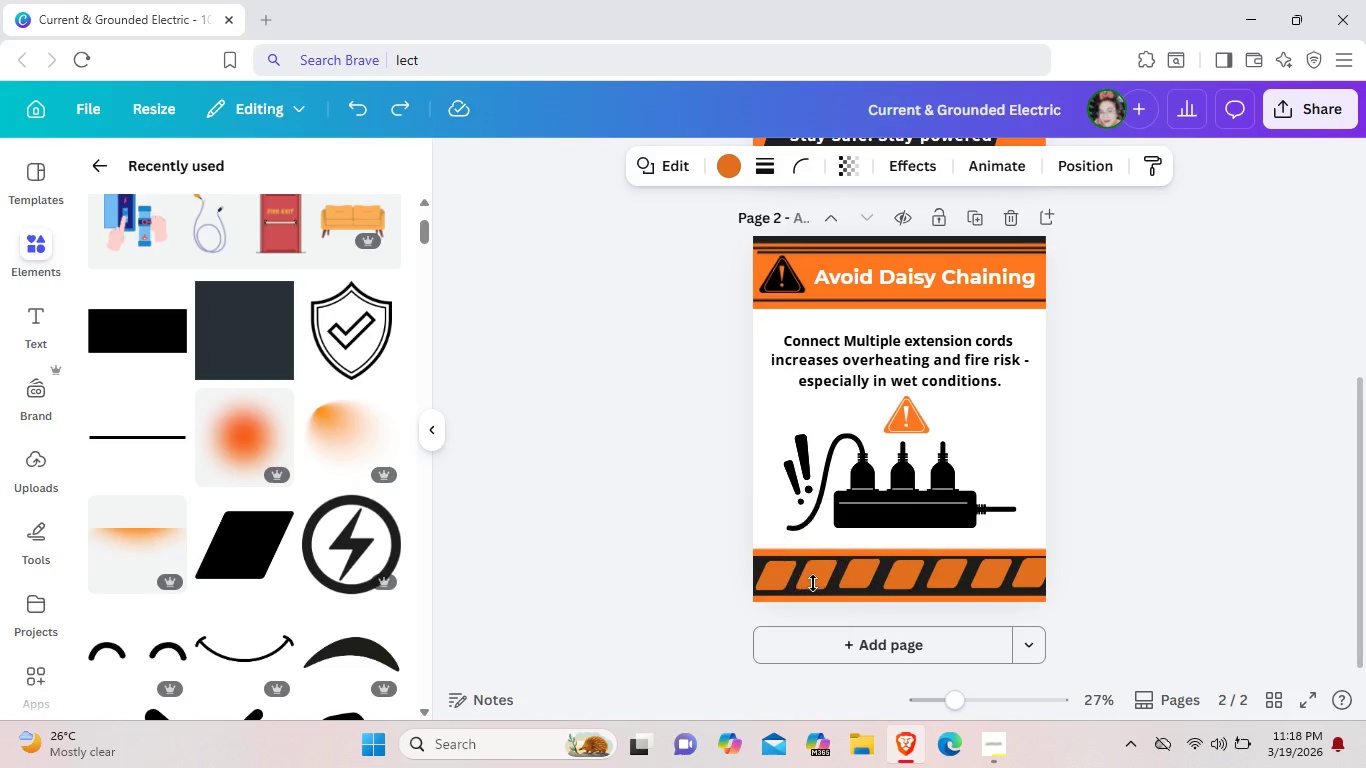 
key(ArrowLeft)
 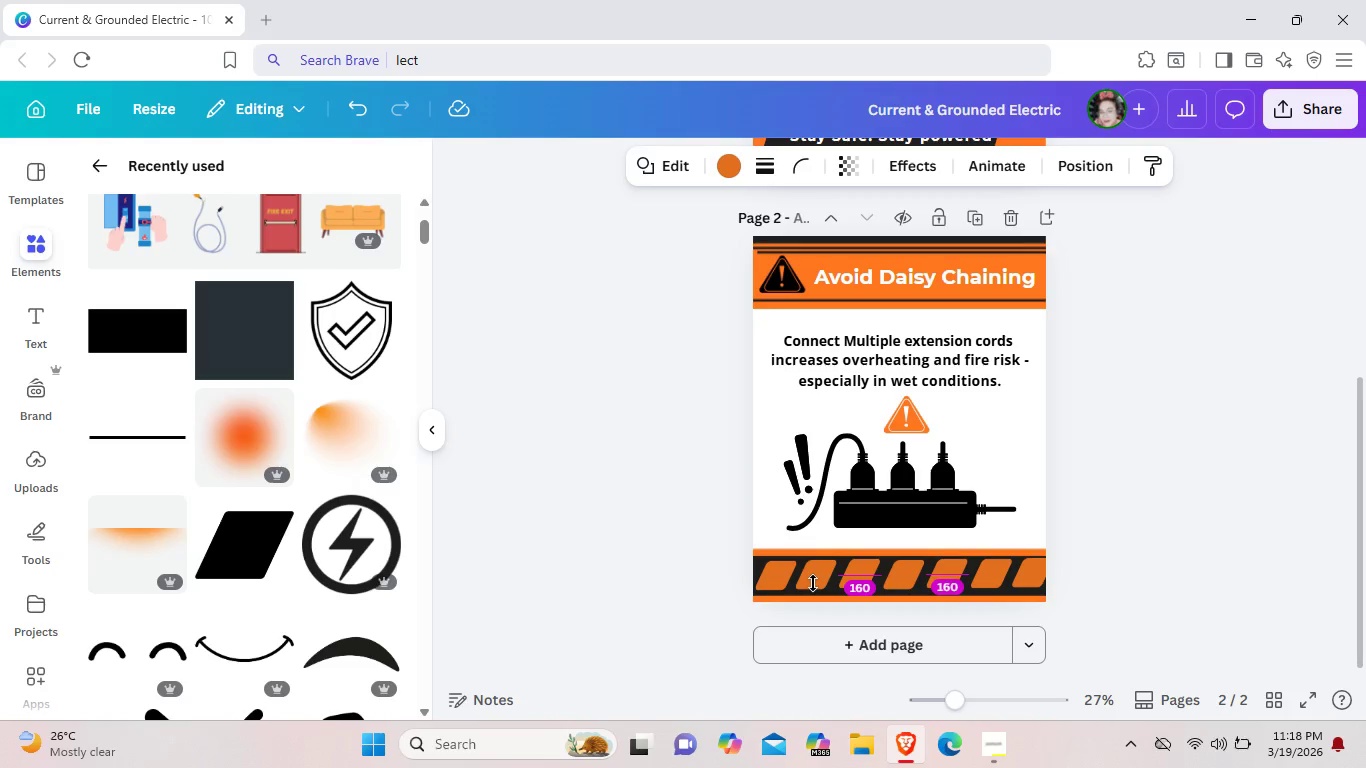 
key(ArrowLeft)
 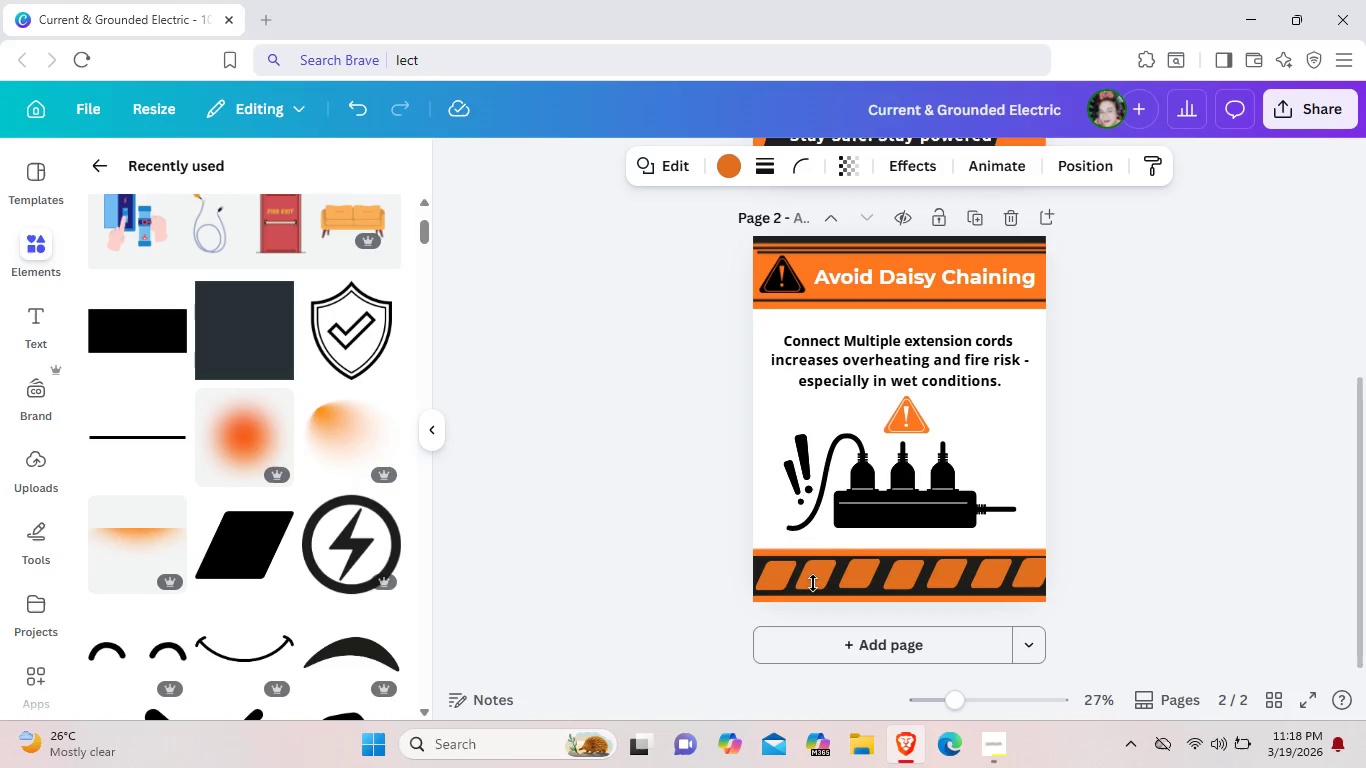 
key(ArrowLeft)
 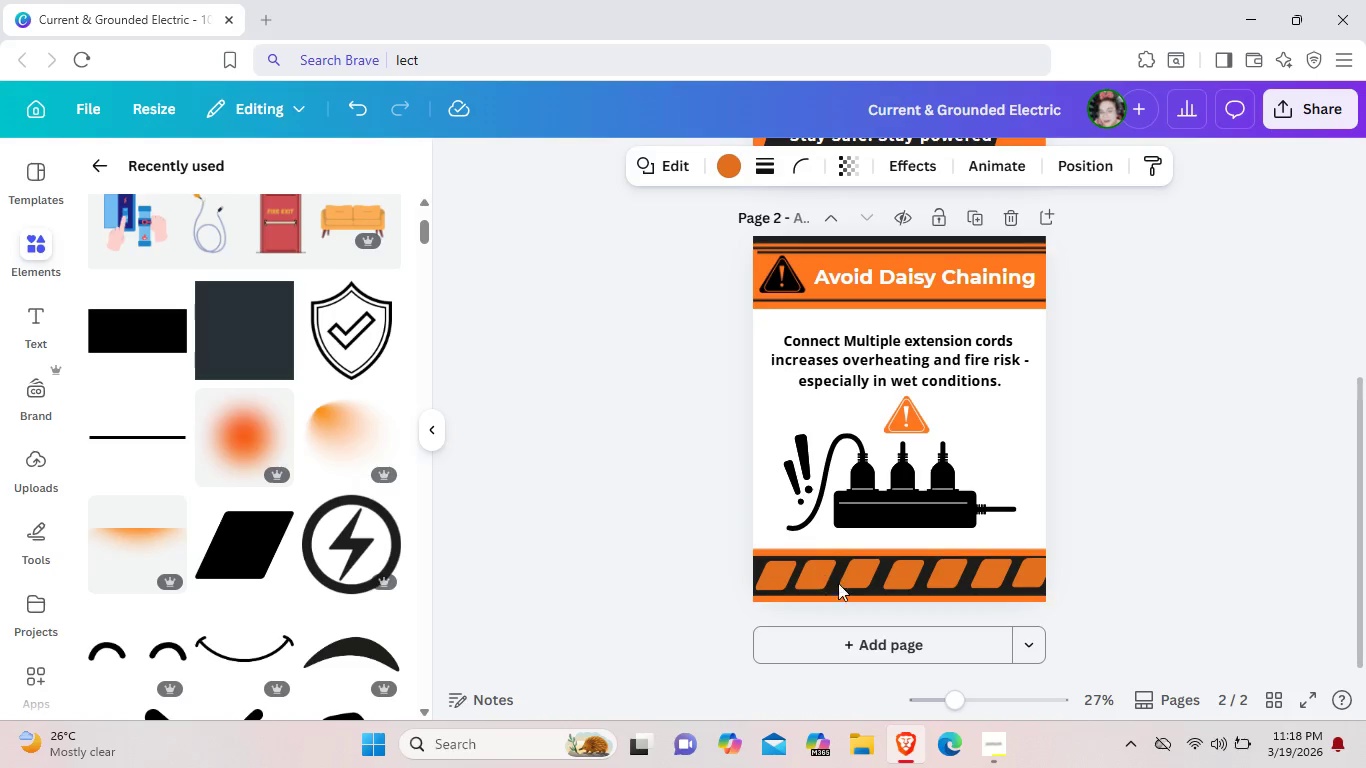 
key(ArrowLeft)
 